 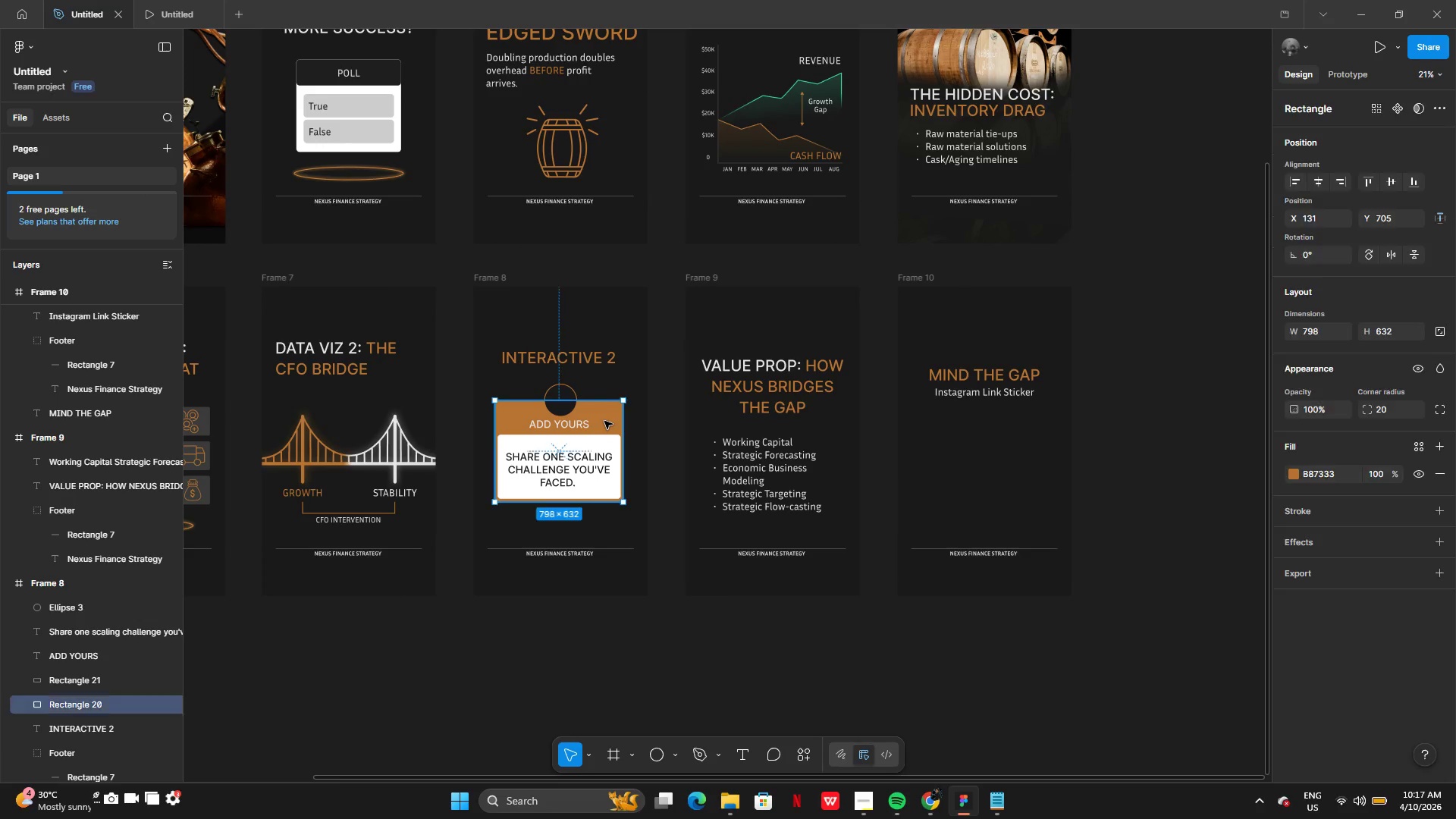 
hold_key(key=AltLeft, duration=0.31)
left_click_drag(start_coordinate=[603, 423], to_coordinate=[658, 423])
 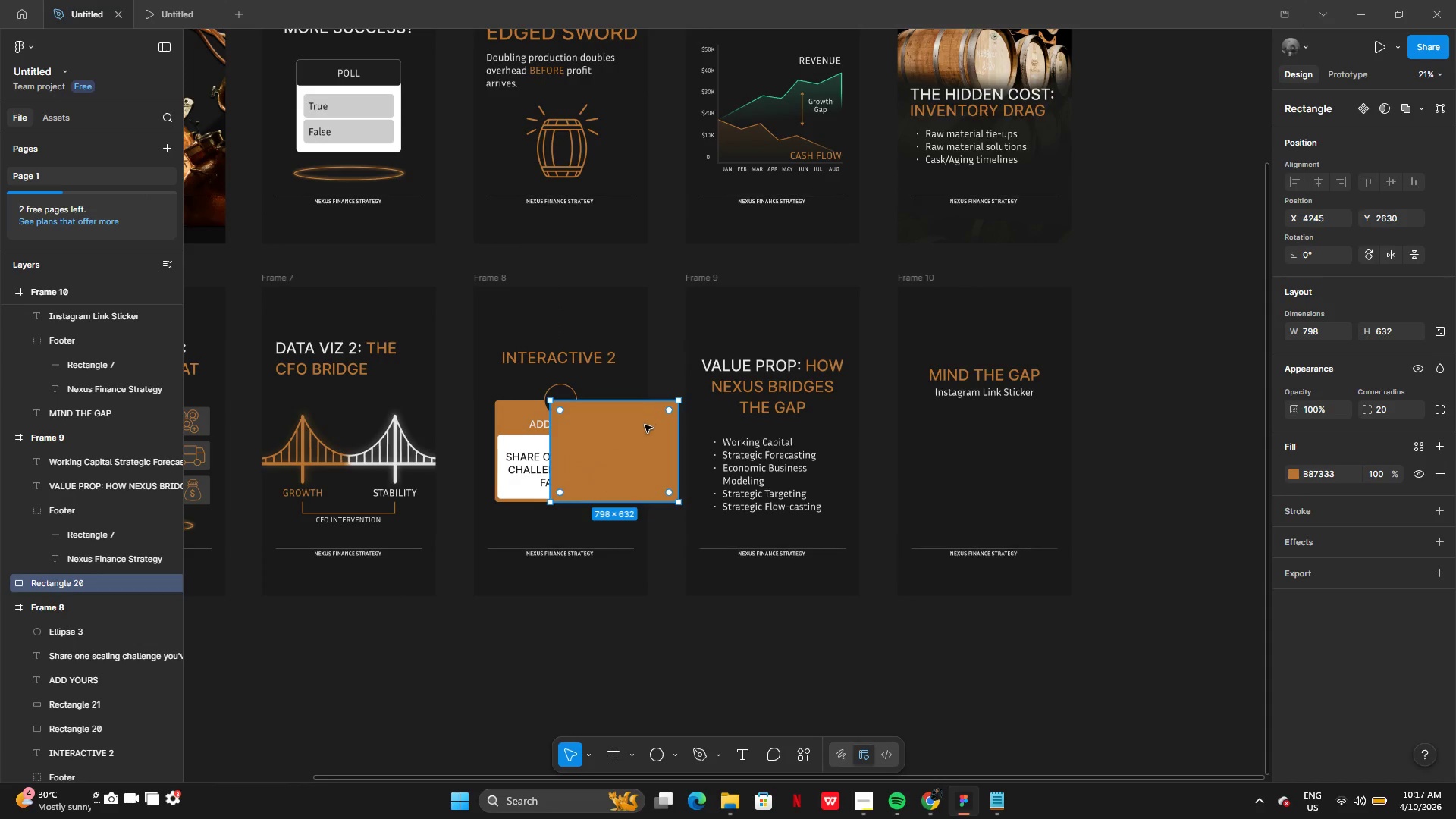 
left_click_drag(start_coordinate=[642, 427], to_coordinate=[1006, 438])
 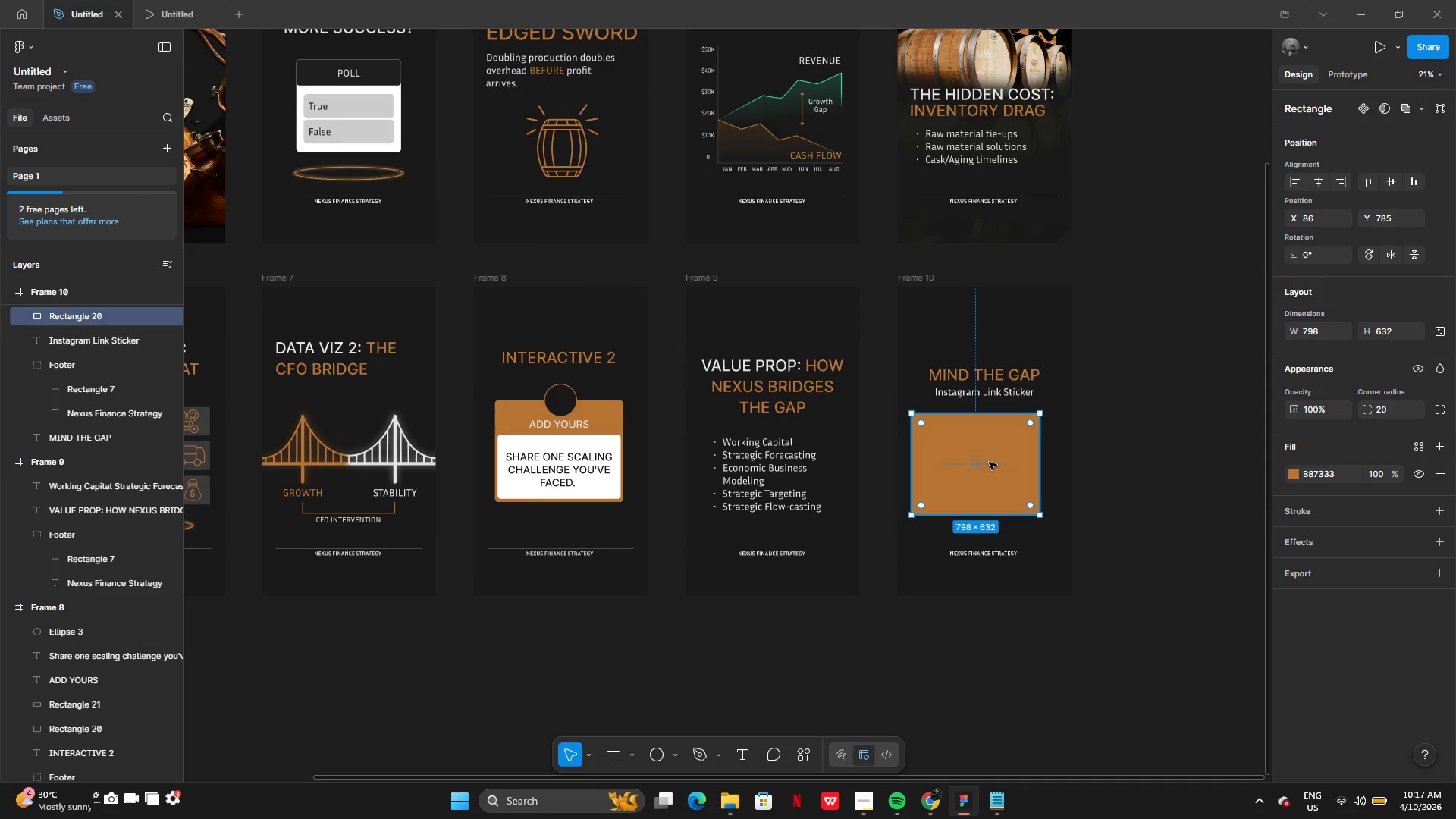 
left_click_drag(start_coordinate=[985, 462], to_coordinate=[996, 462])
 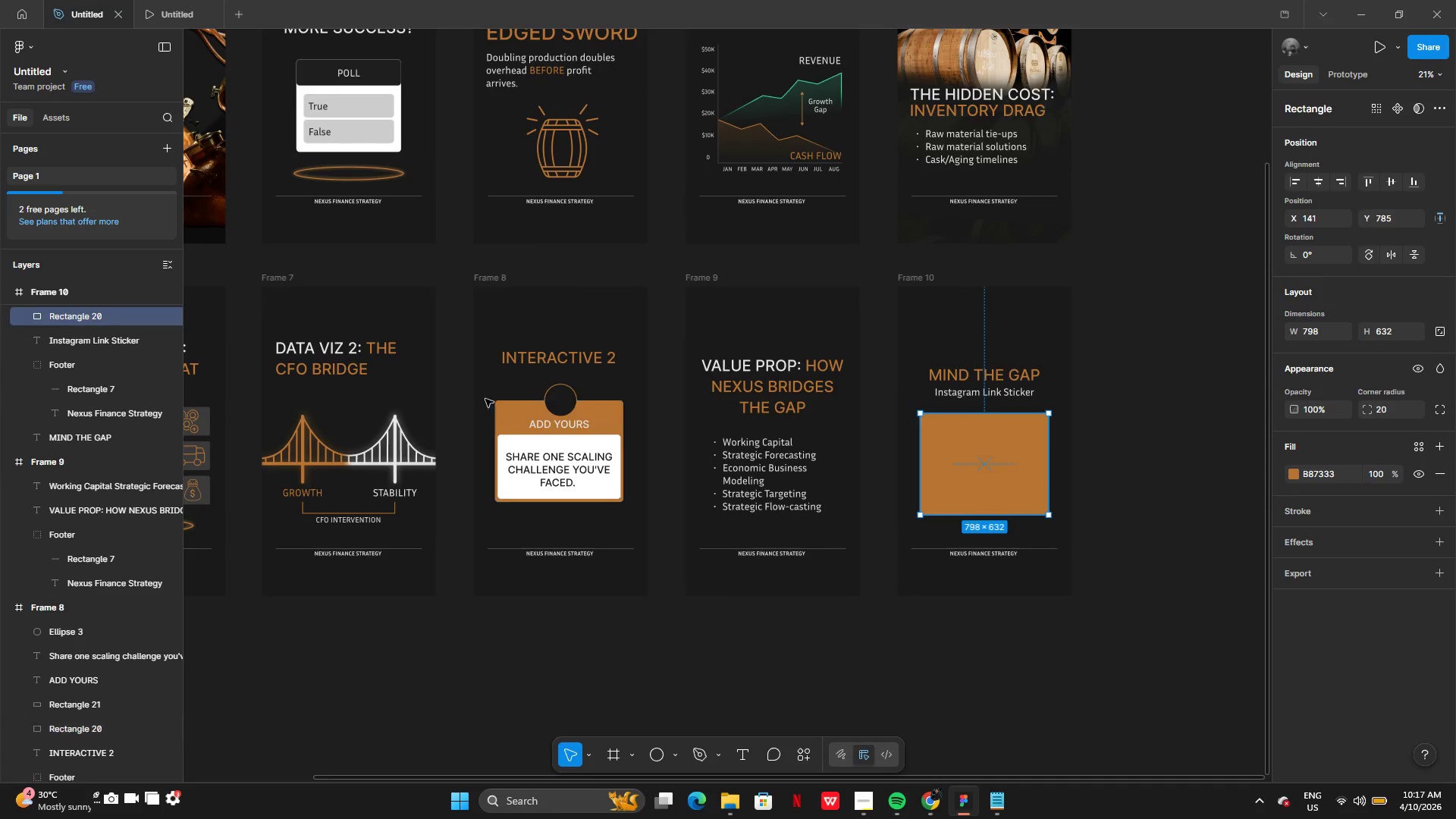 
left_click([480, 389])
 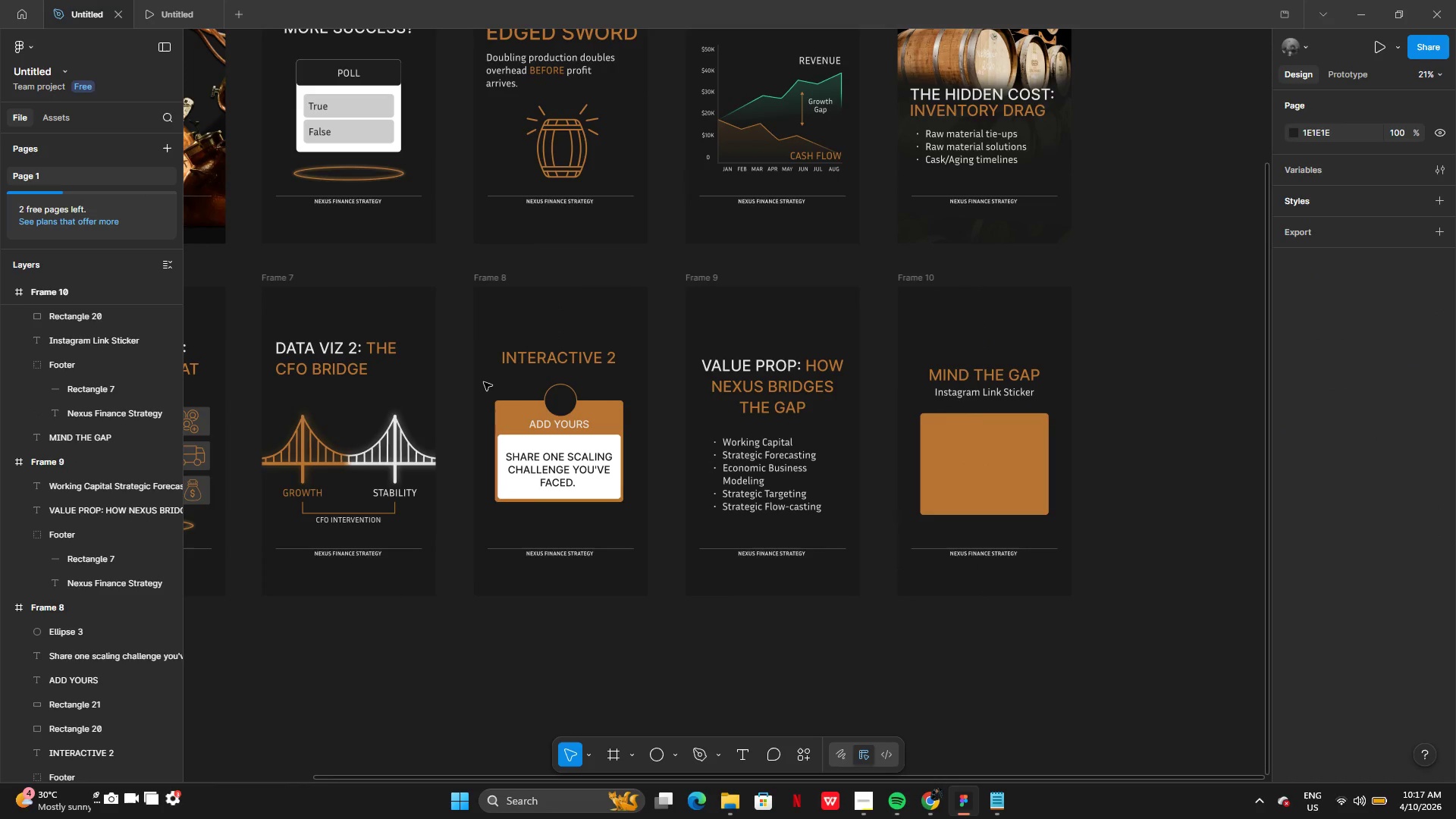 
left_click_drag(start_coordinate=[484, 382], to_coordinate=[593, 489])
 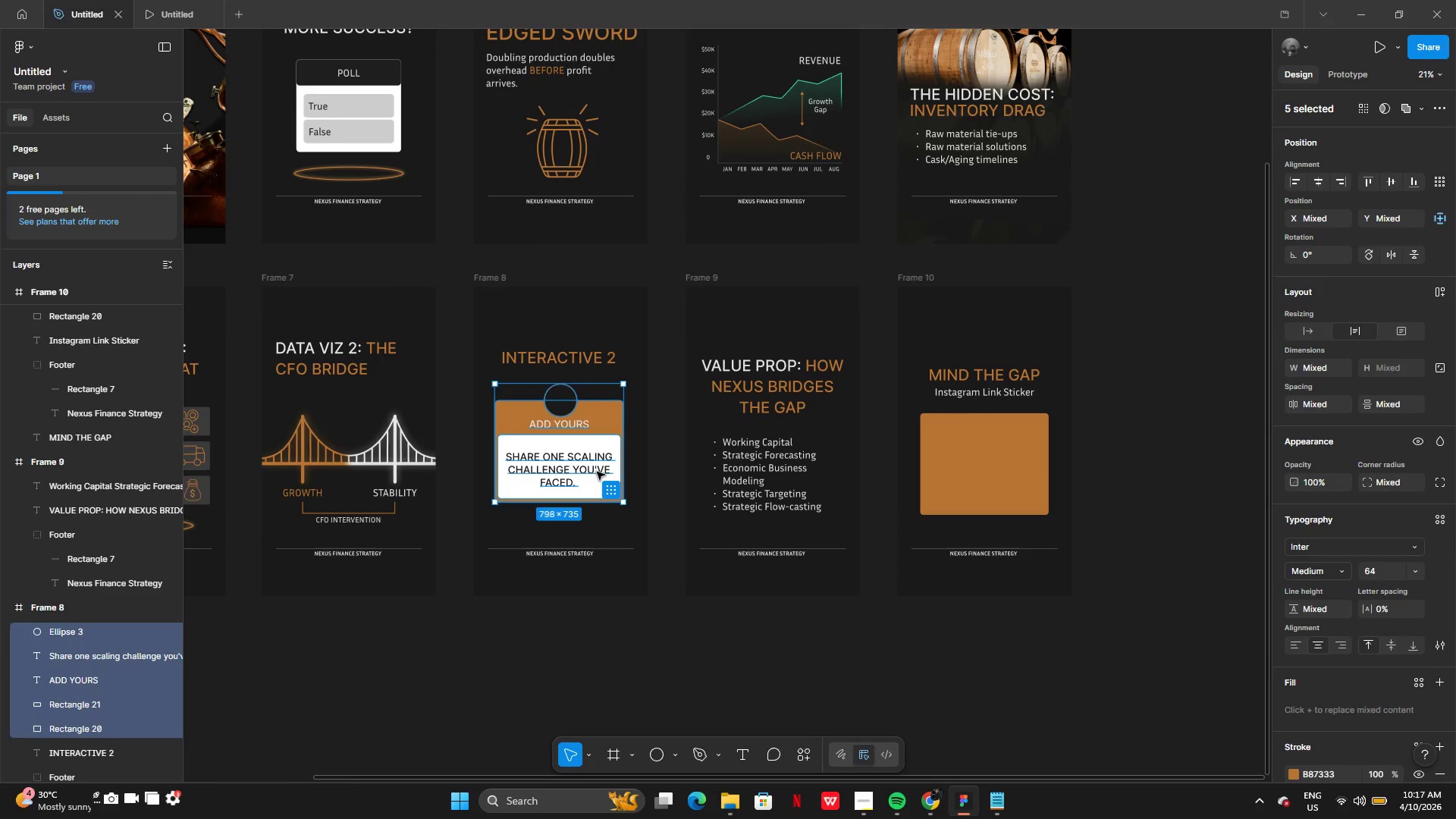 
key(Control+G)
 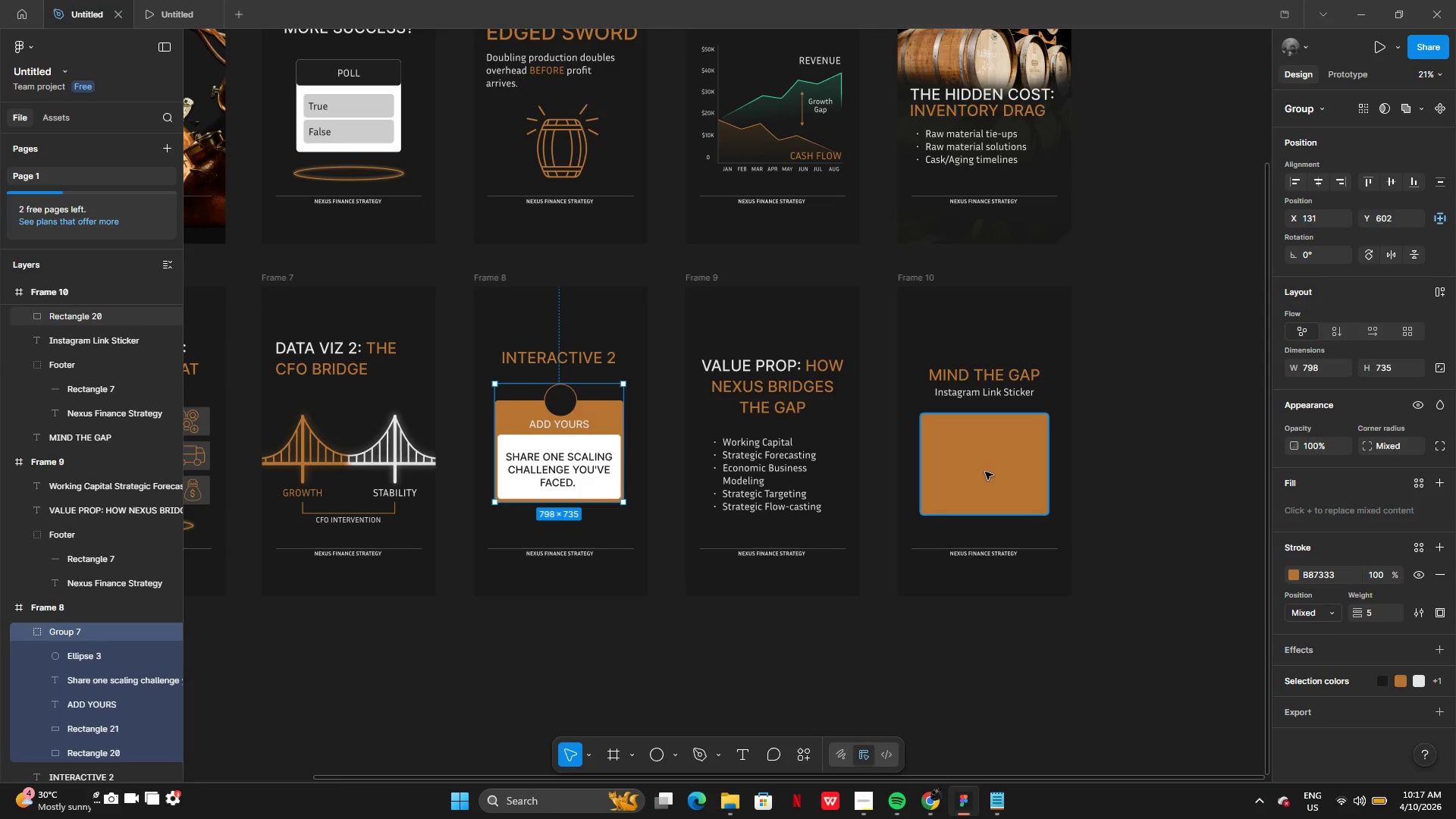 
left_click([986, 472])
 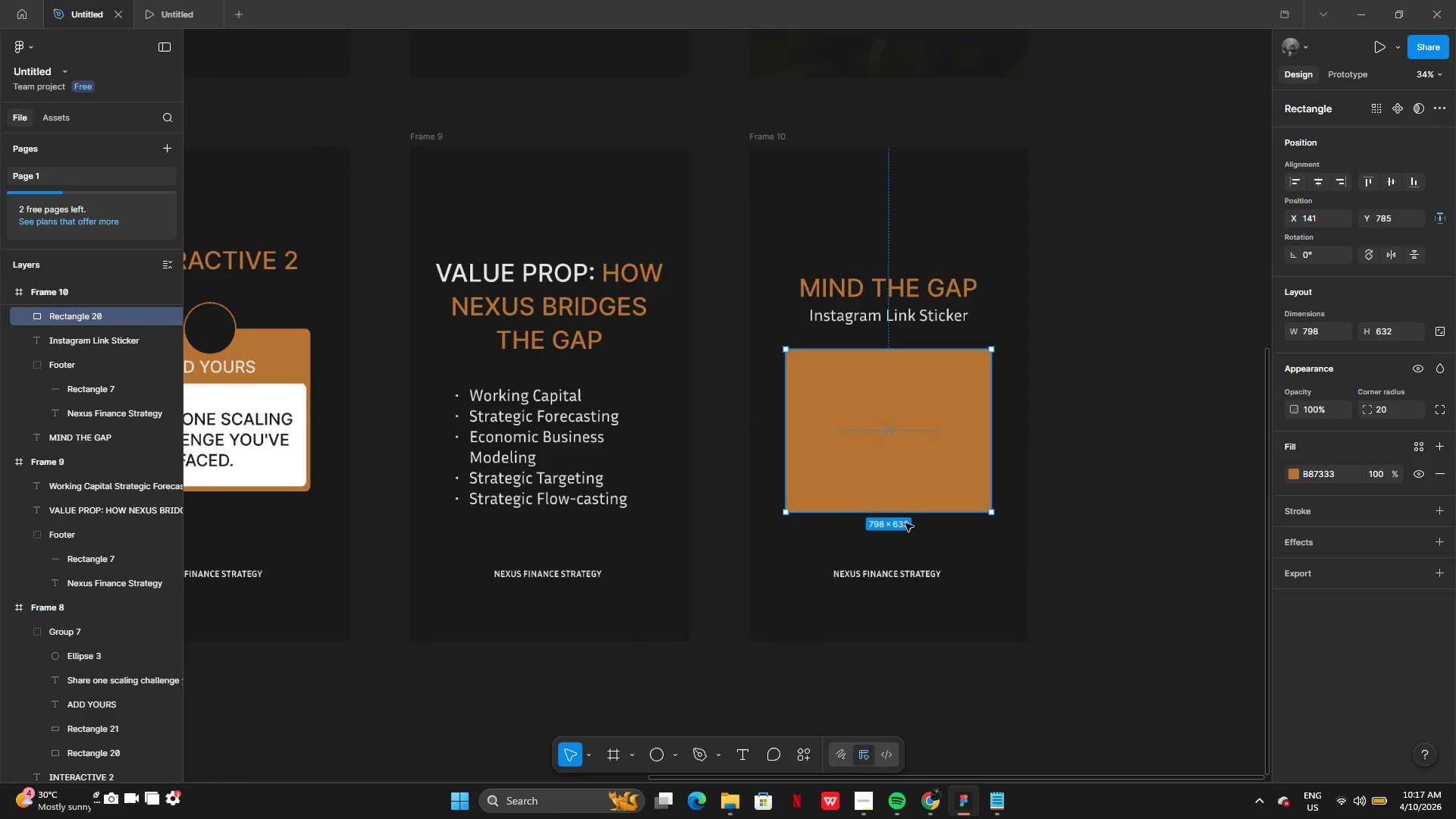 
left_click_drag(start_coordinate=[906, 514], to_coordinate=[911, 423])
 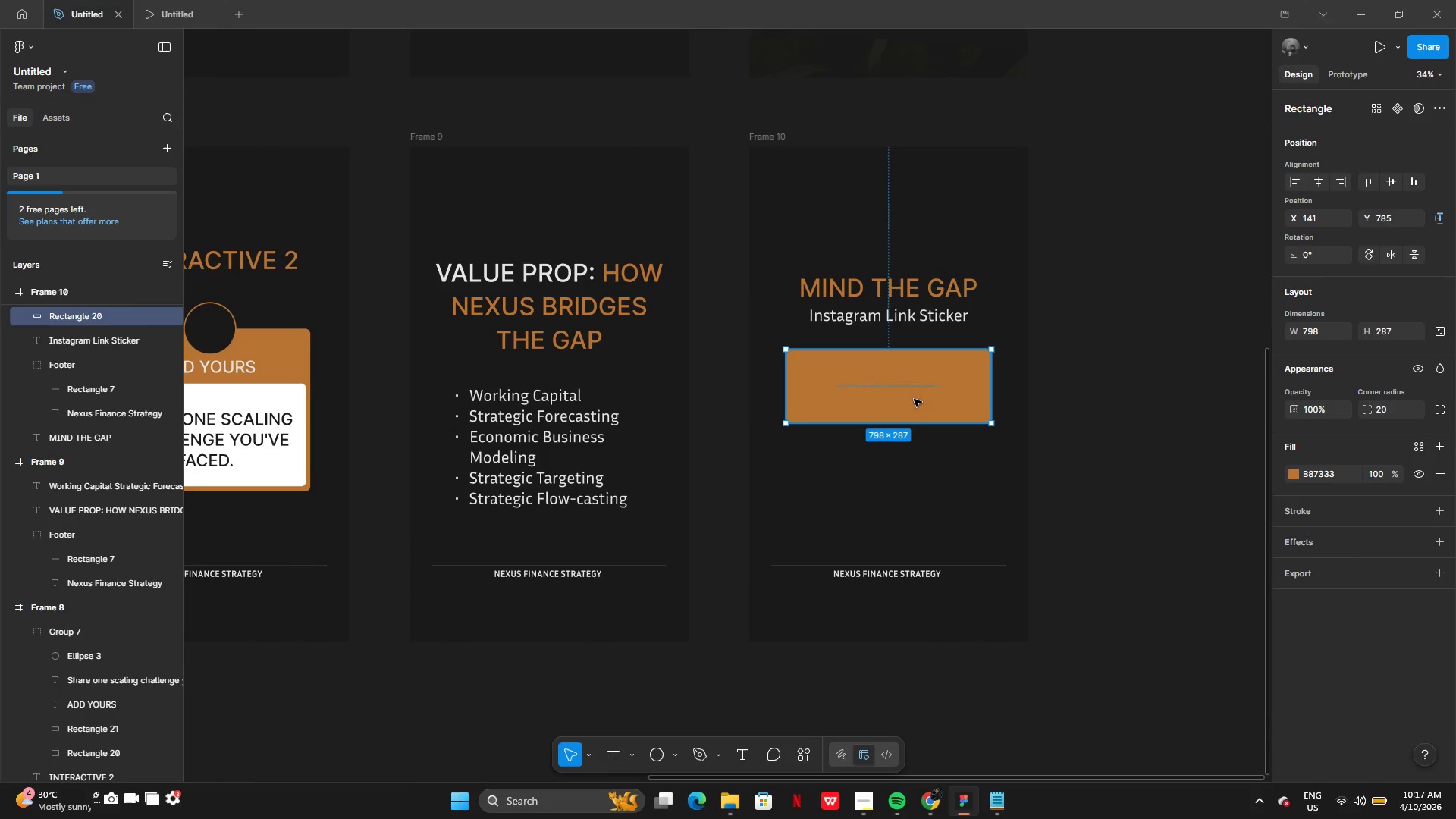 
left_click_drag(start_coordinate=[914, 399], to_coordinate=[915, 425])
 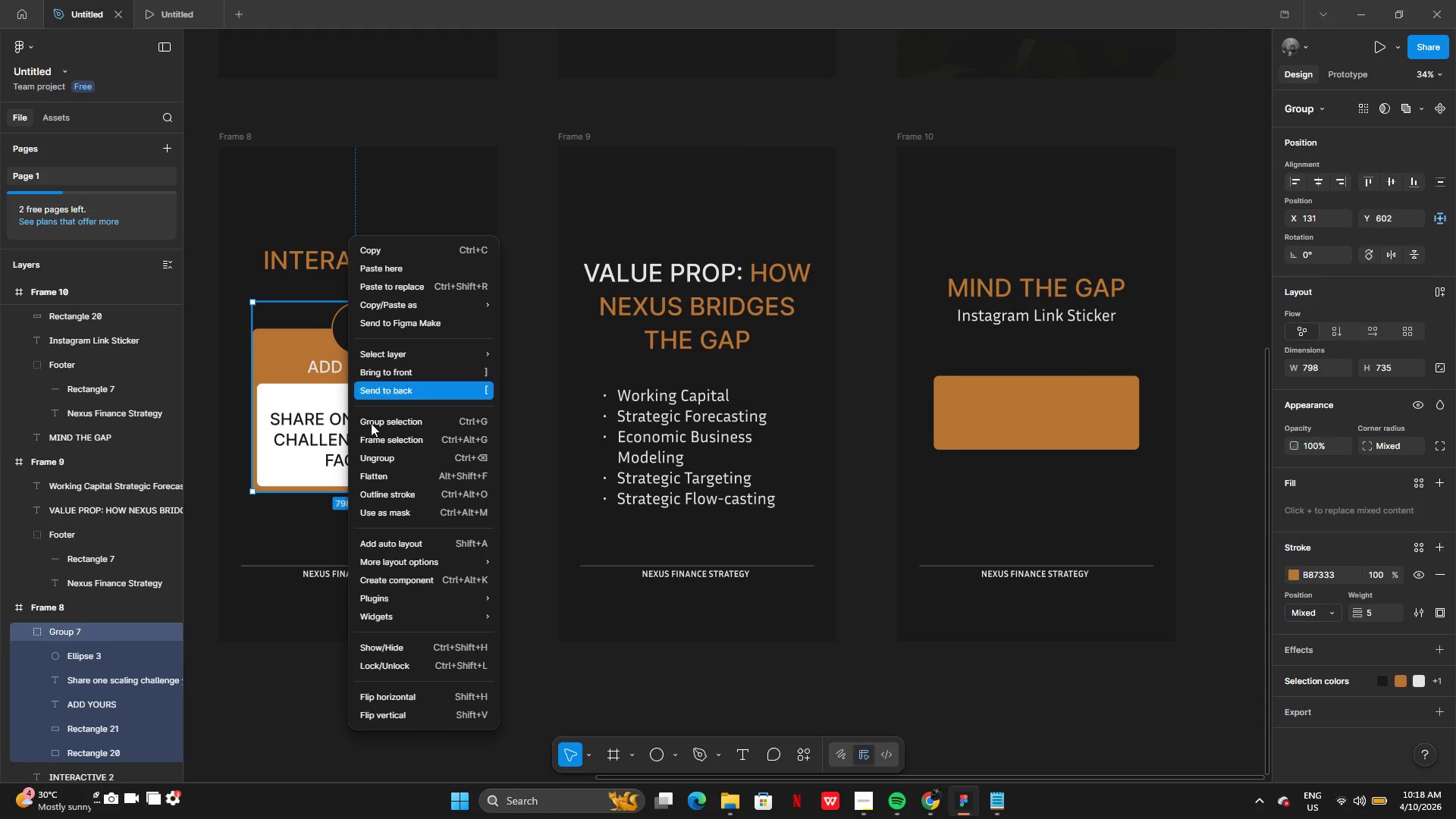 
wait(5.25)
 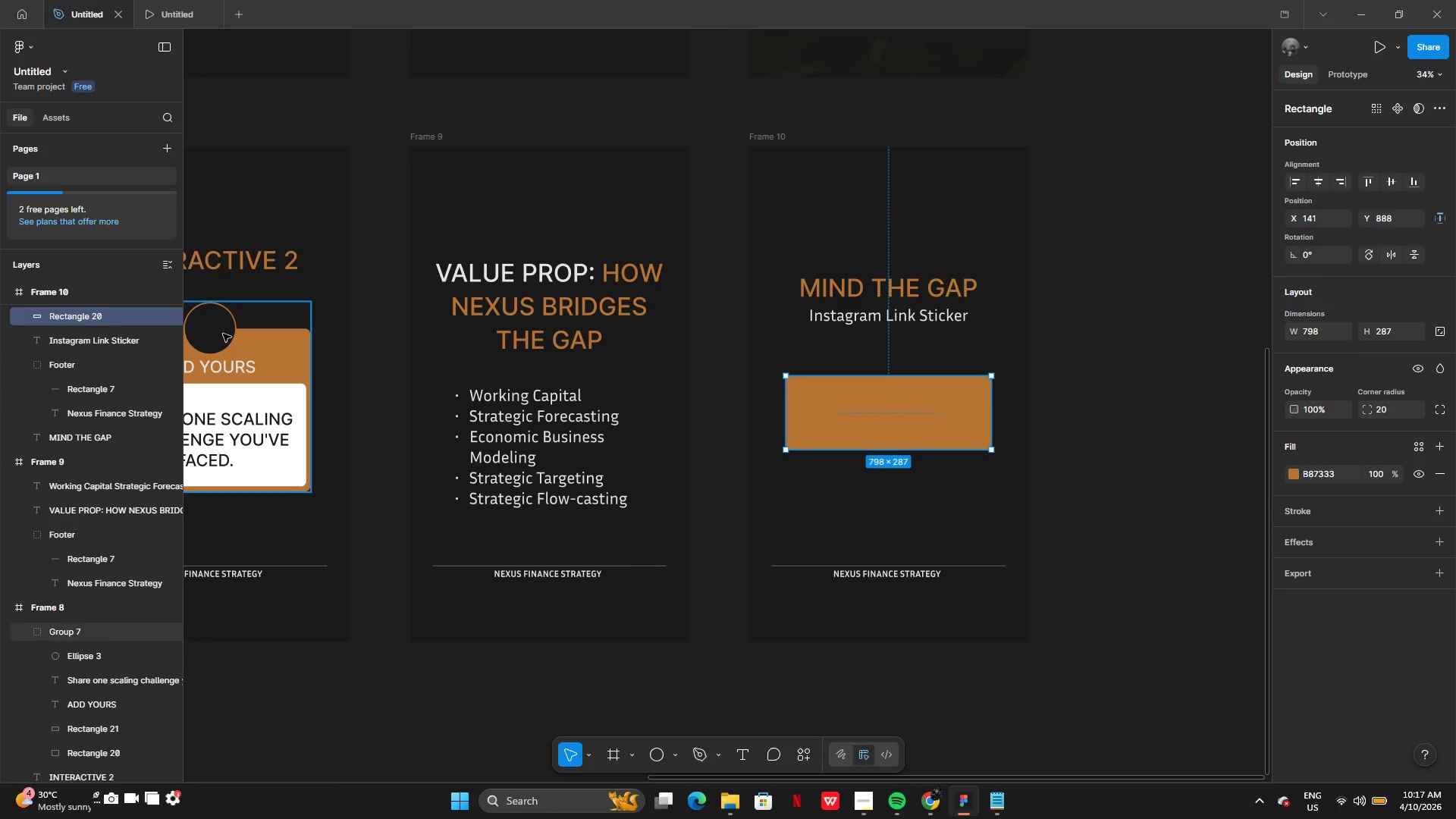 
left_click([388, 457])
 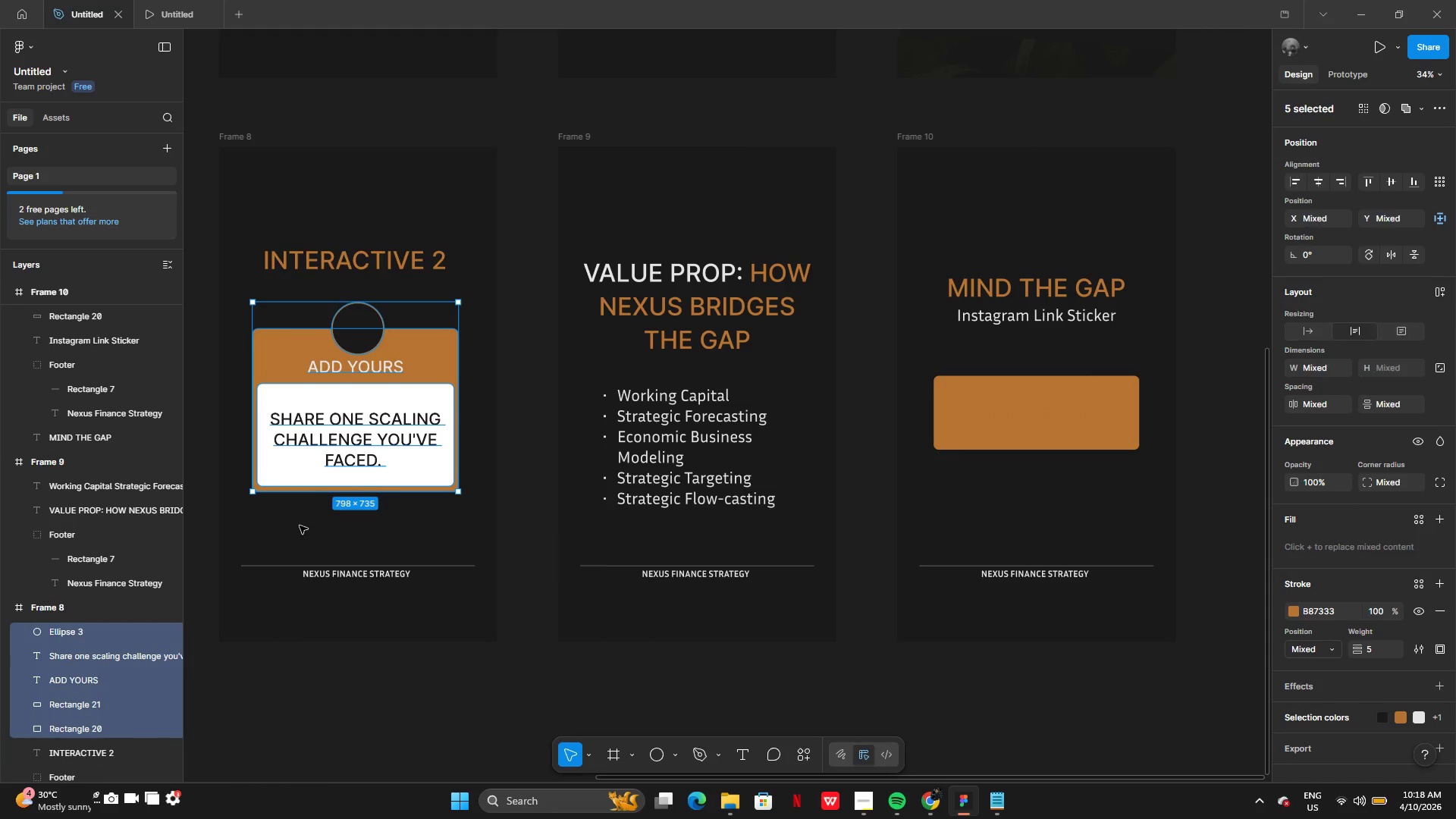 
left_click([300, 526])
 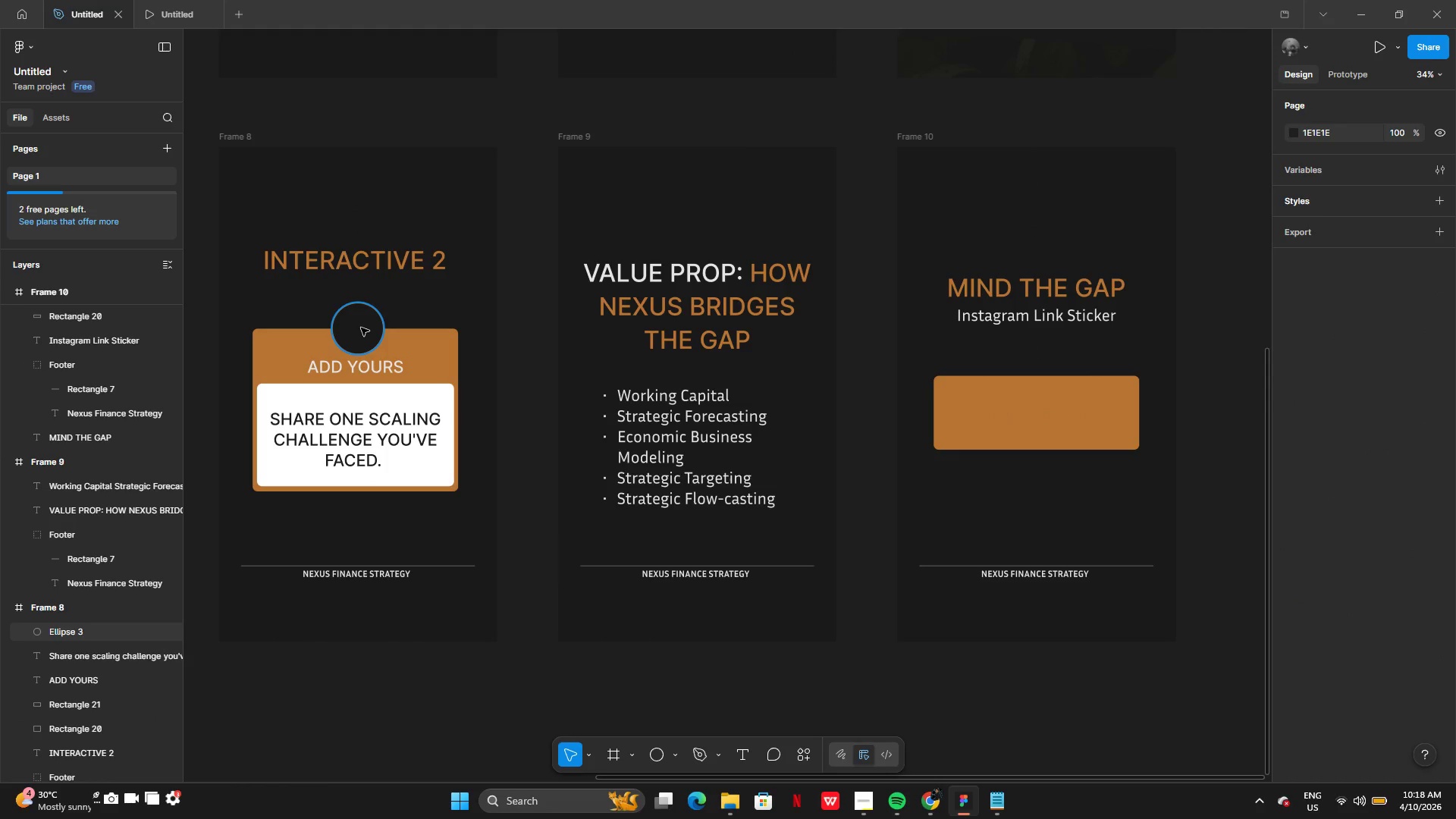 
left_click([361, 328])
 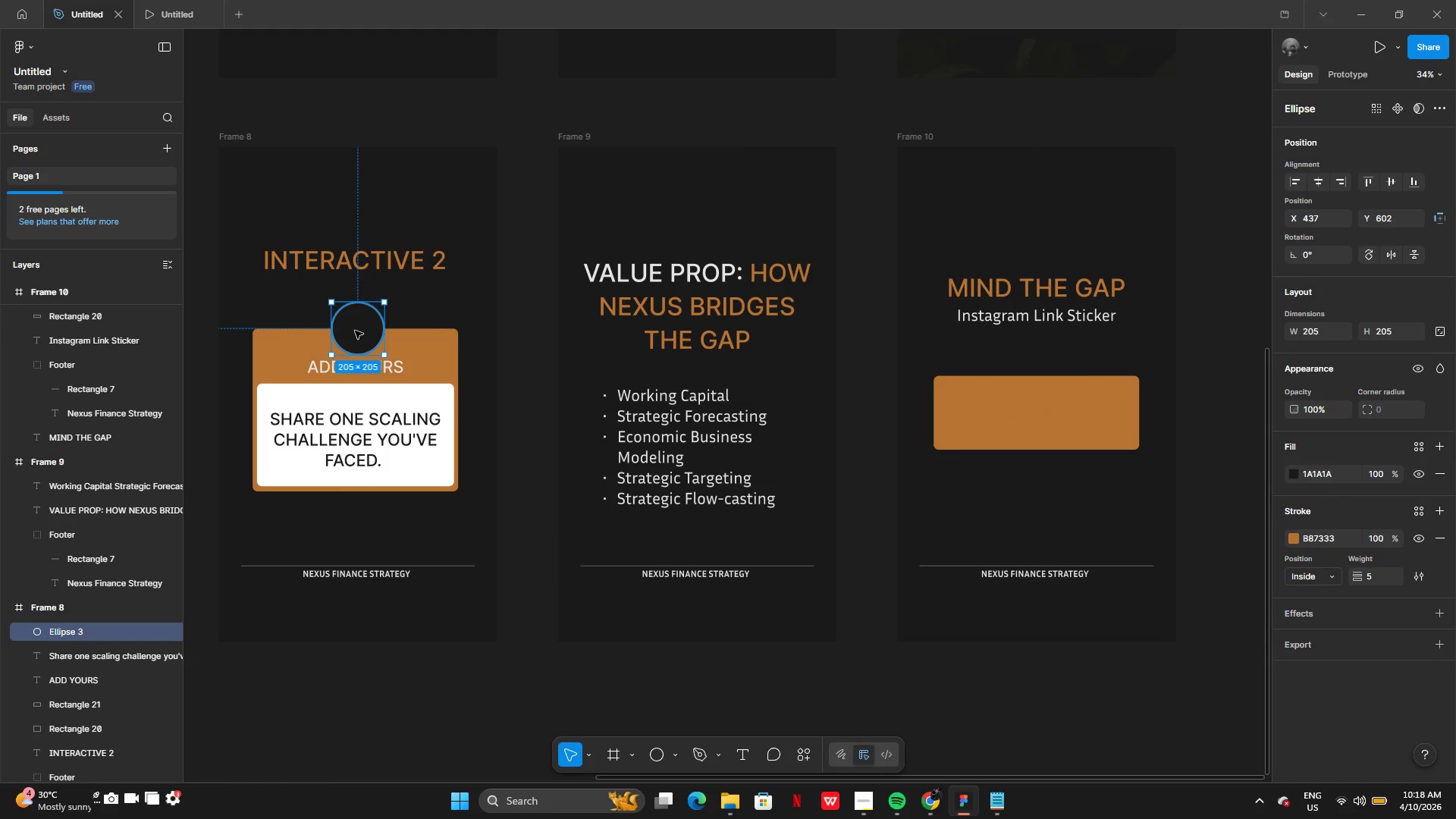 
hold_key(key=AltLeft, duration=0.34)
left_click_drag(start_coordinate=[353, 329], to_coordinate=[358, 349])
 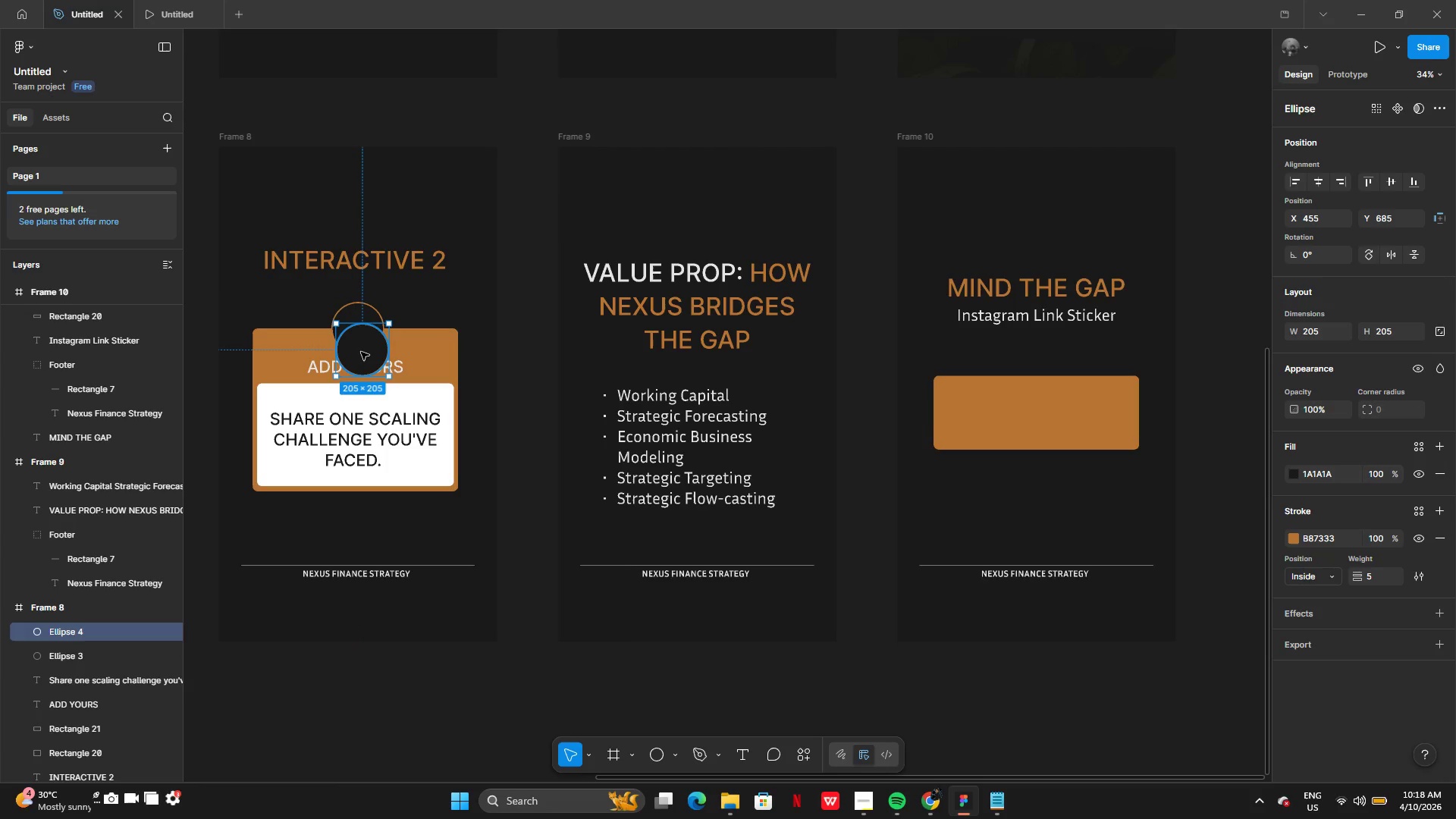 
left_click_drag(start_coordinate=[361, 353], to_coordinate=[1046, 388])
 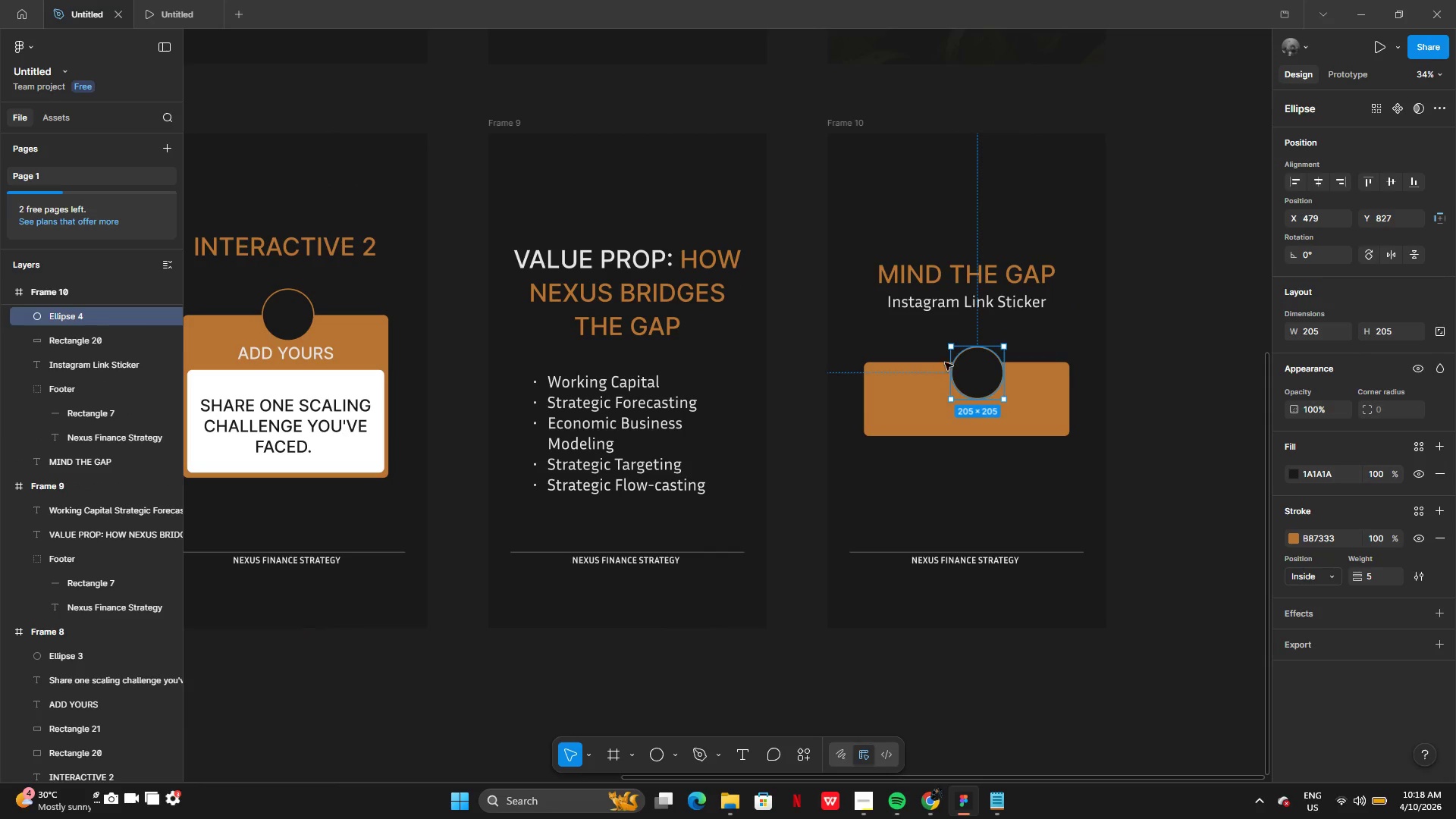 
left_click_drag(start_coordinate=[978, 385], to_coordinate=[966, 372])
 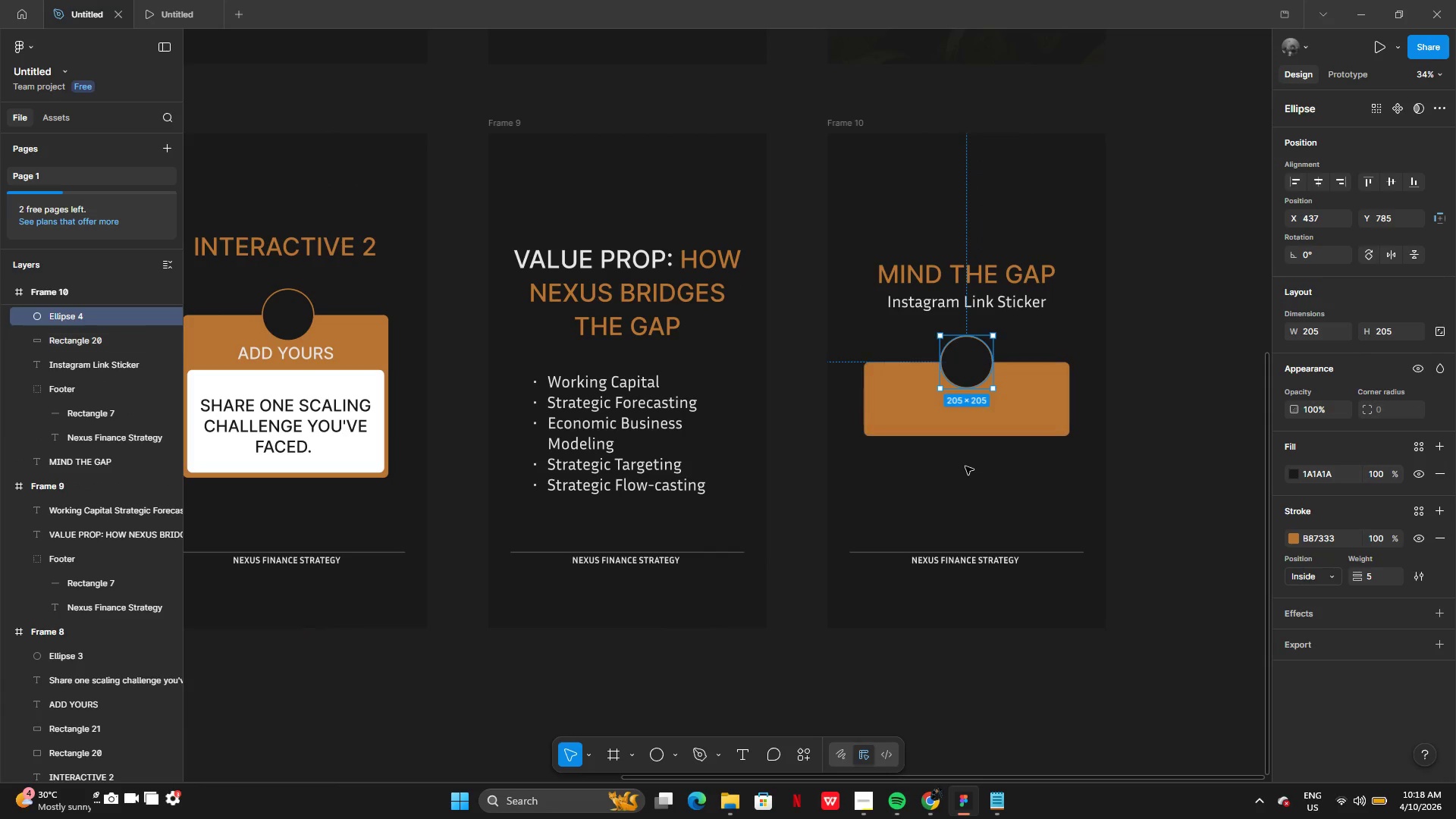 
left_click([965, 467])
 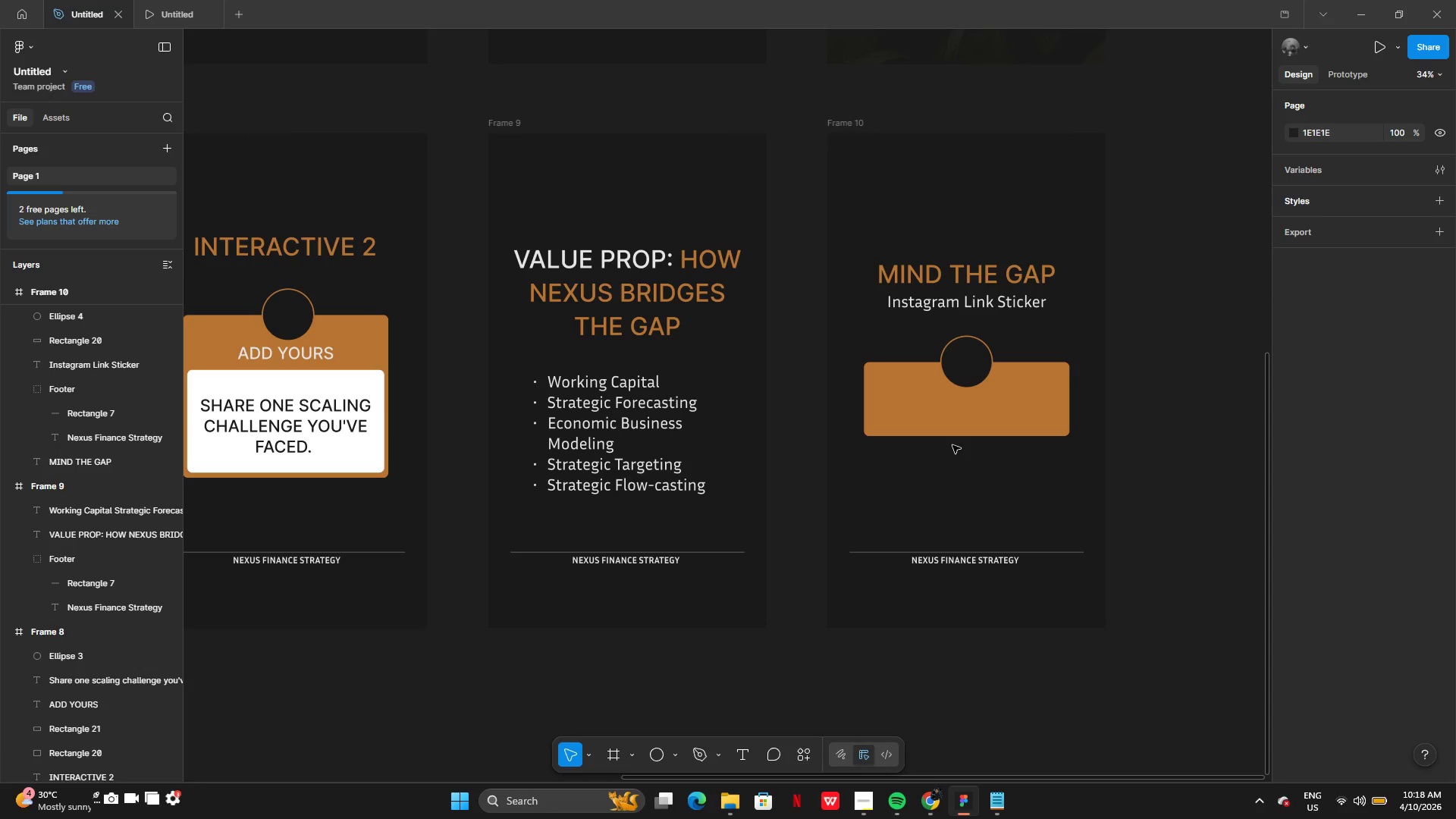 
wait(16.81)
 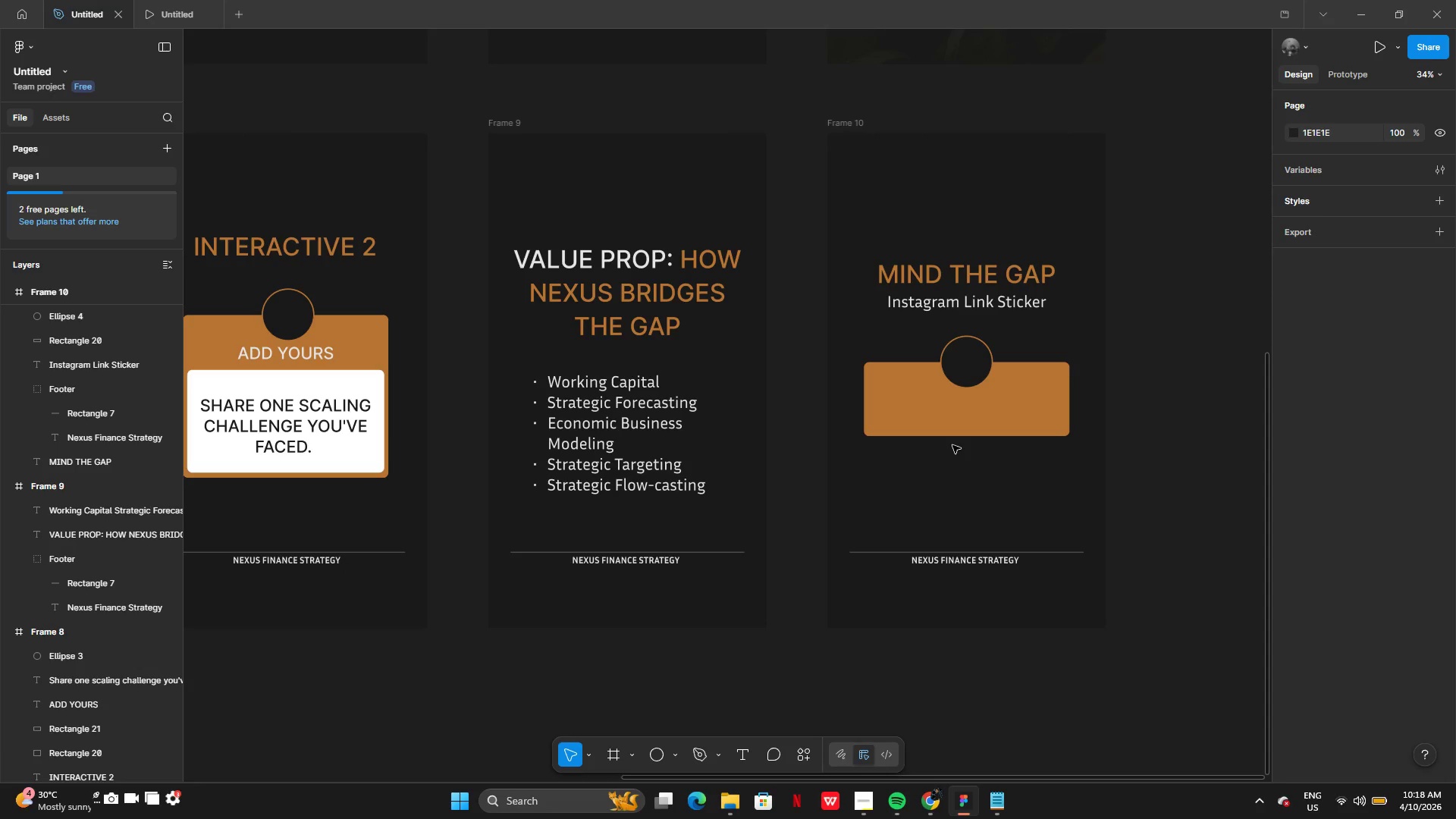 
left_click([804, 761])
 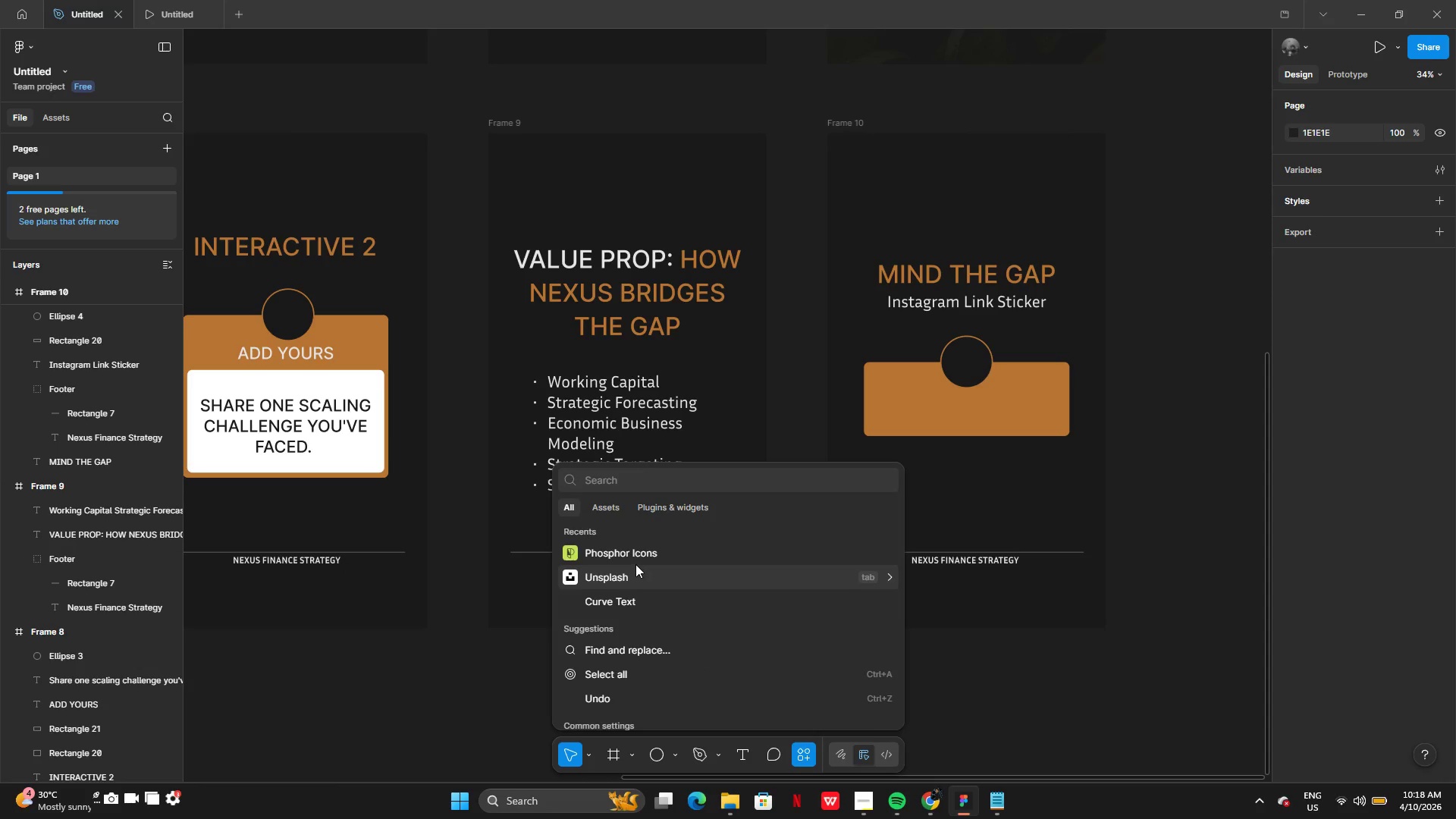 
left_click([635, 556])
 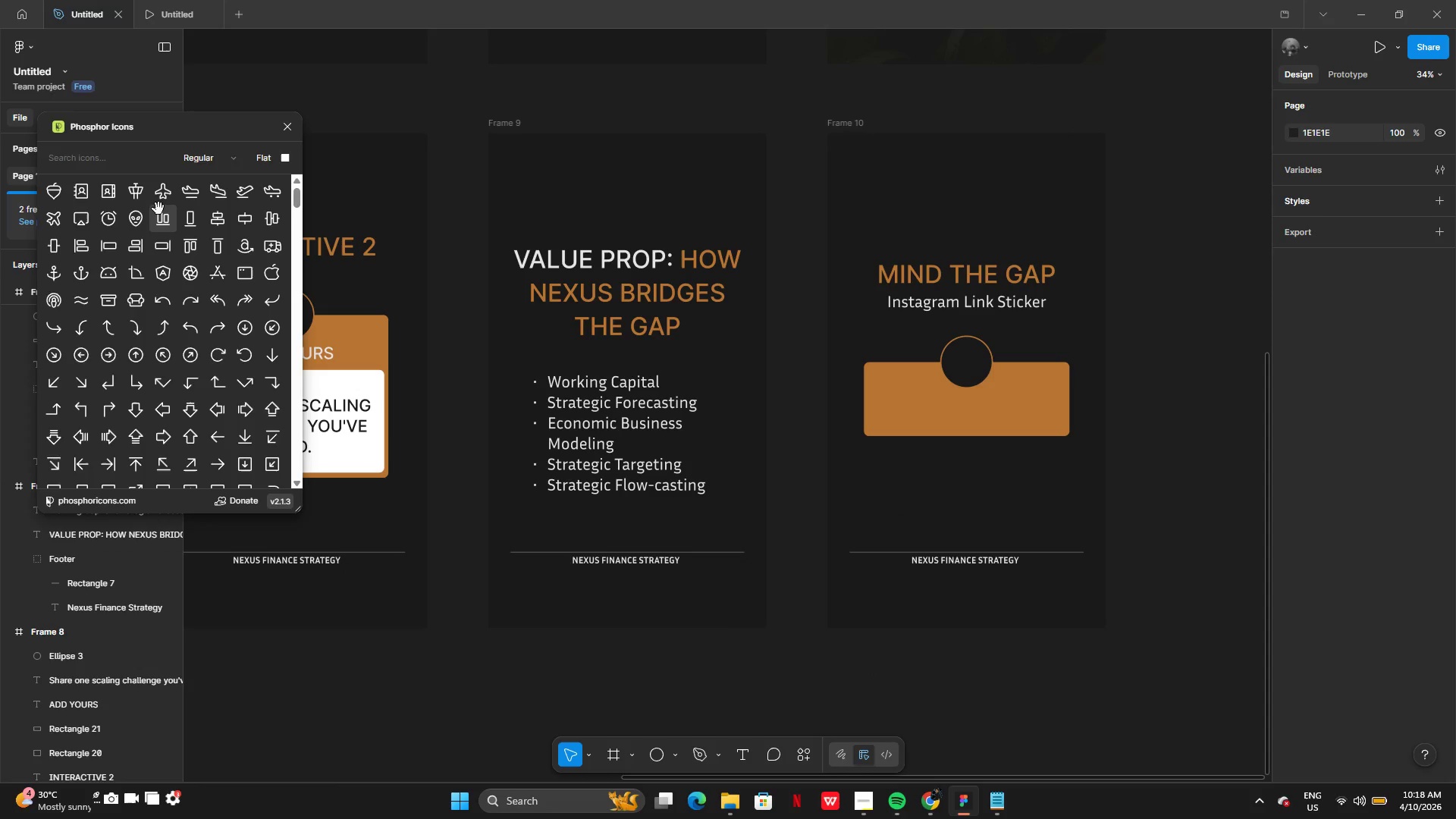 
left_click([96, 158])
 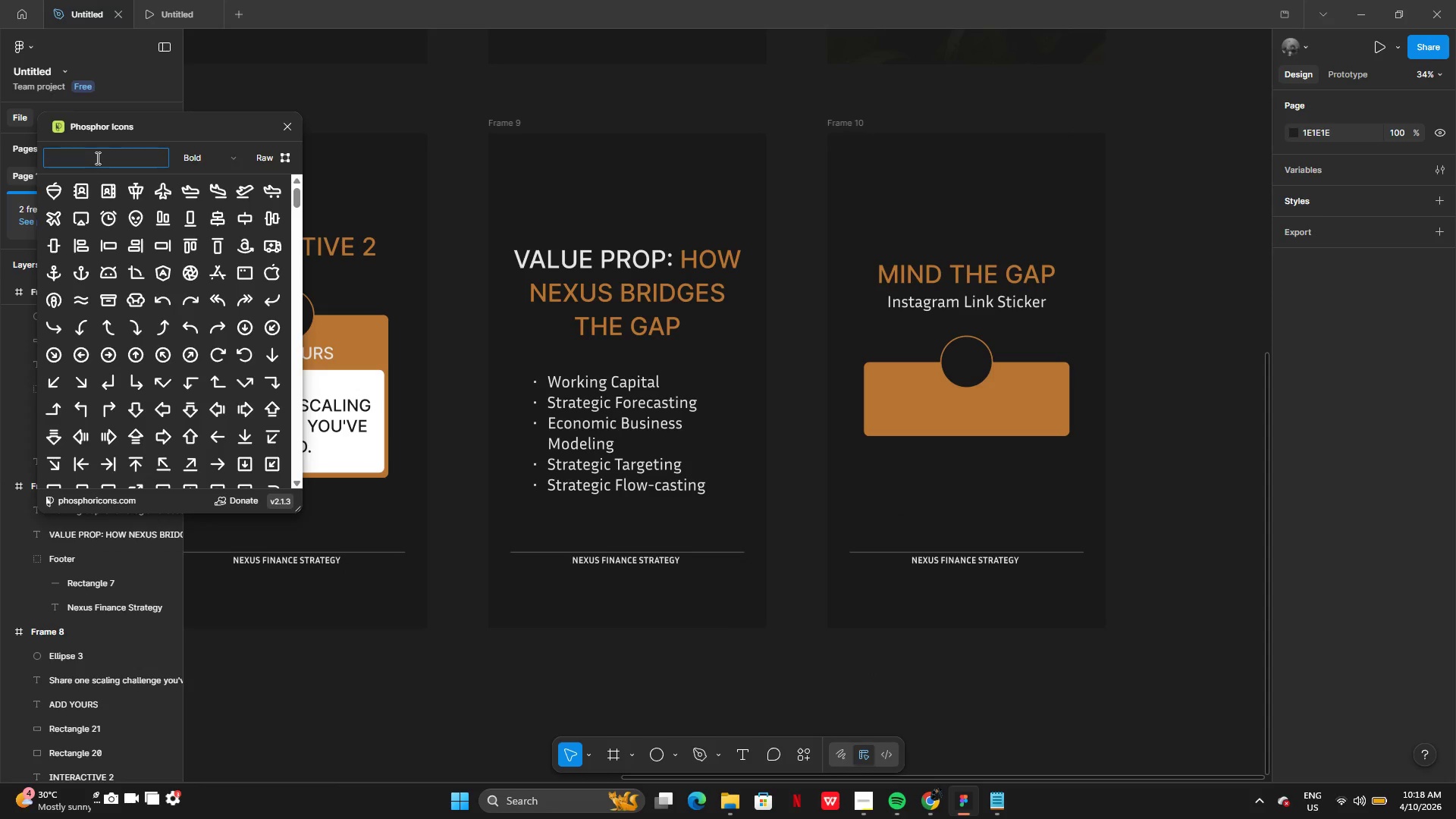 
type(link)
 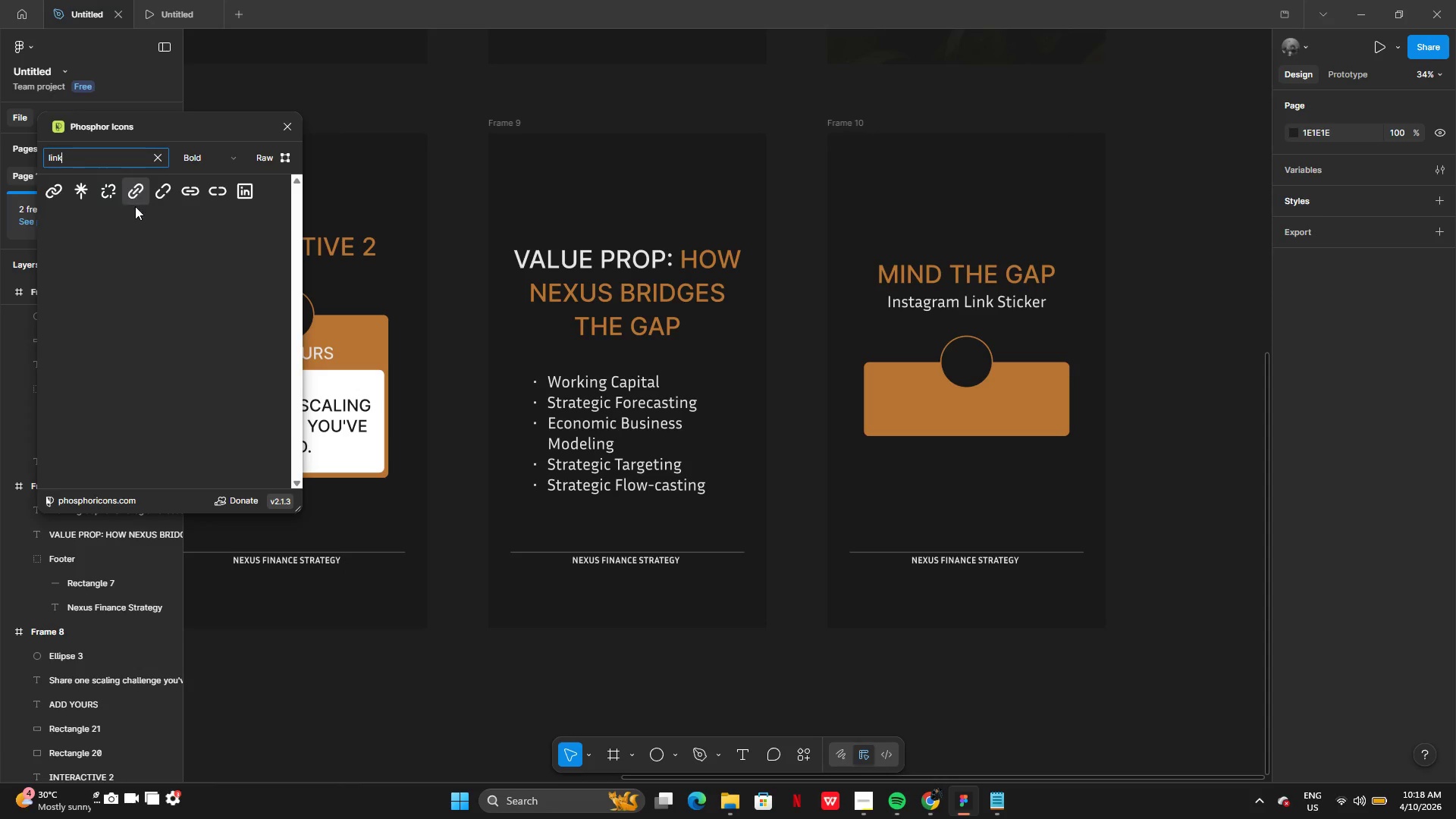 
left_click_drag(start_coordinate=[130, 190], to_coordinate=[963, 361])
 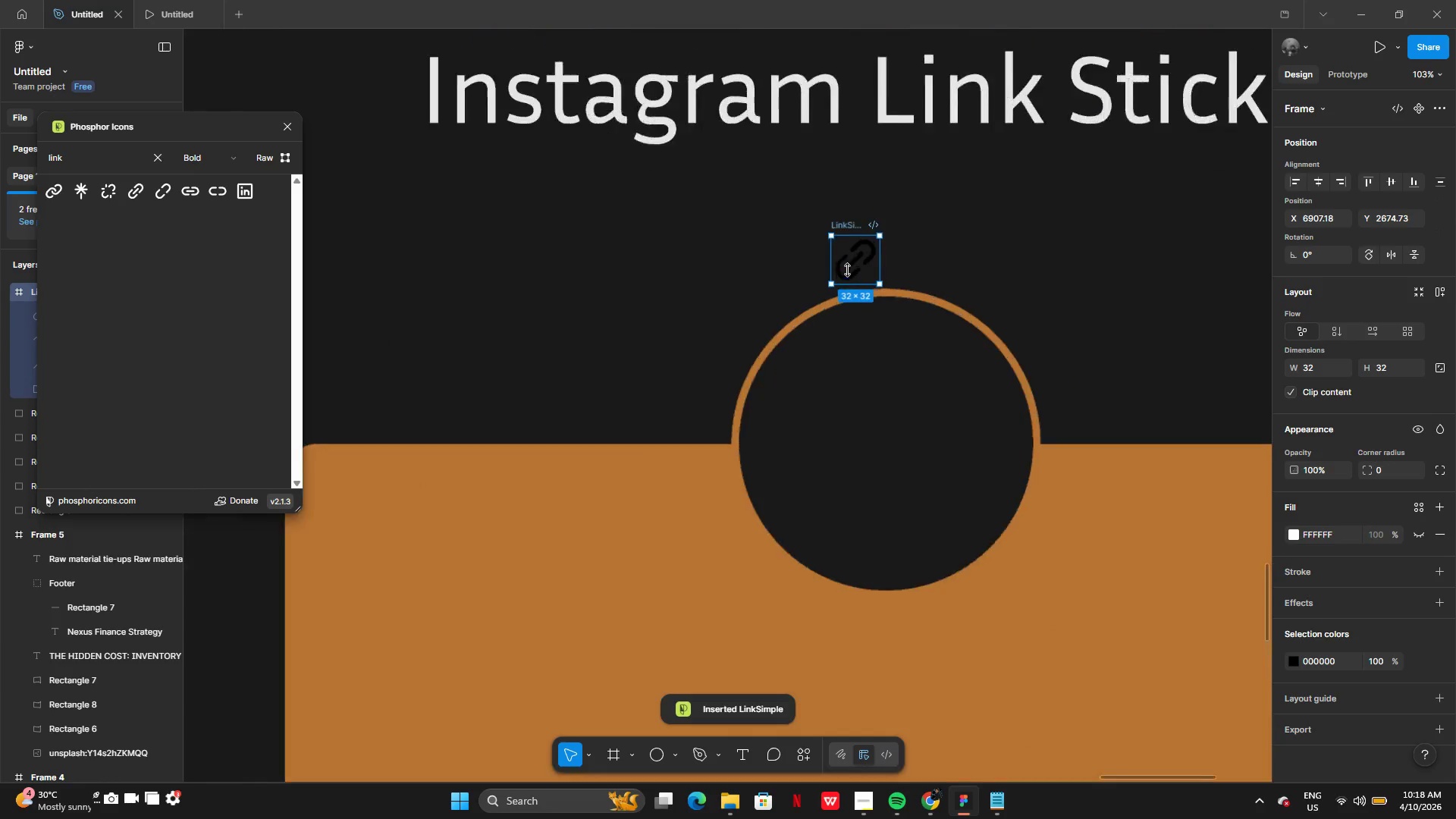 
left_click_drag(start_coordinate=[840, 242], to_coordinate=[588, 328])
 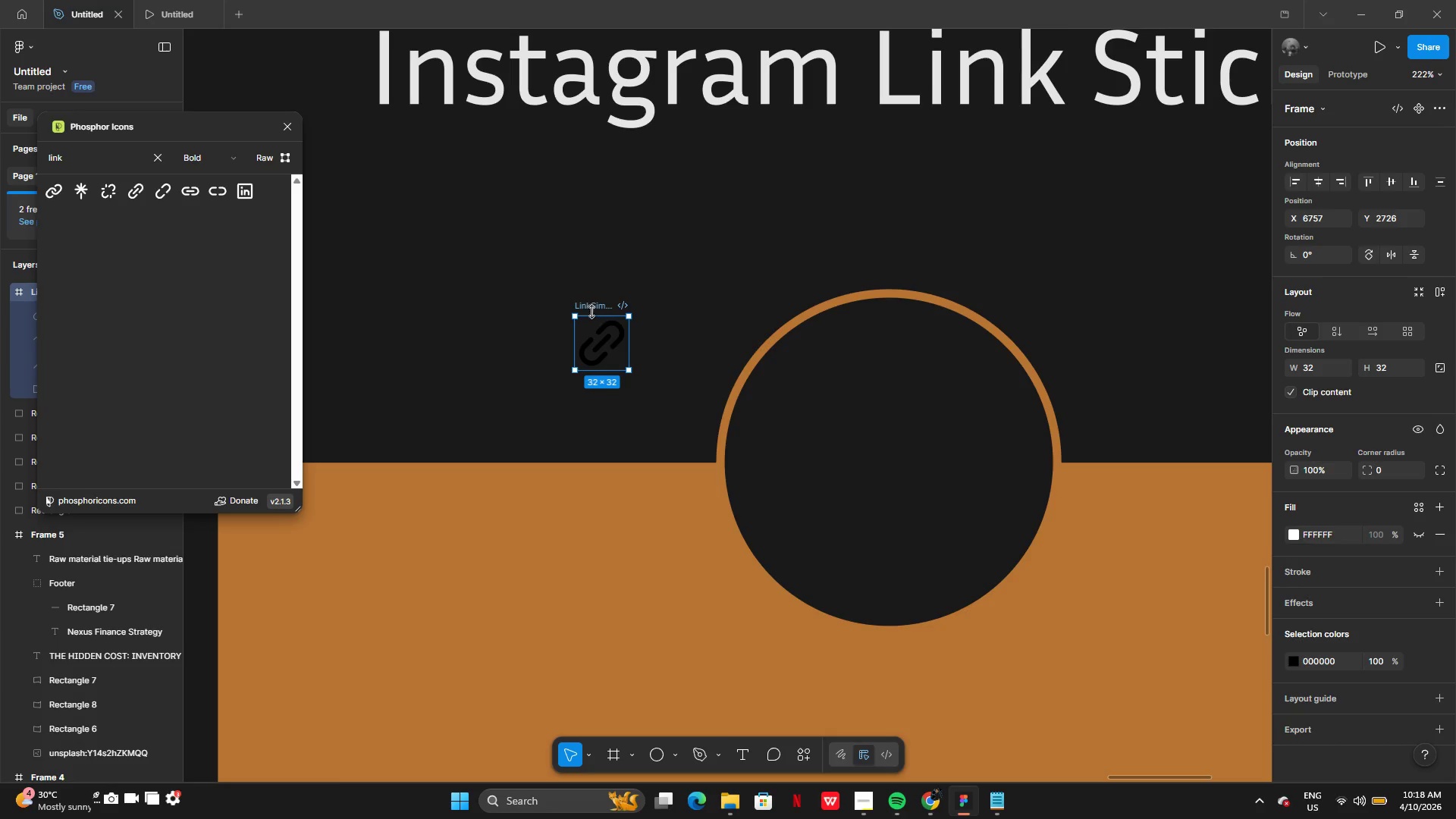 
left_click([599, 332])
 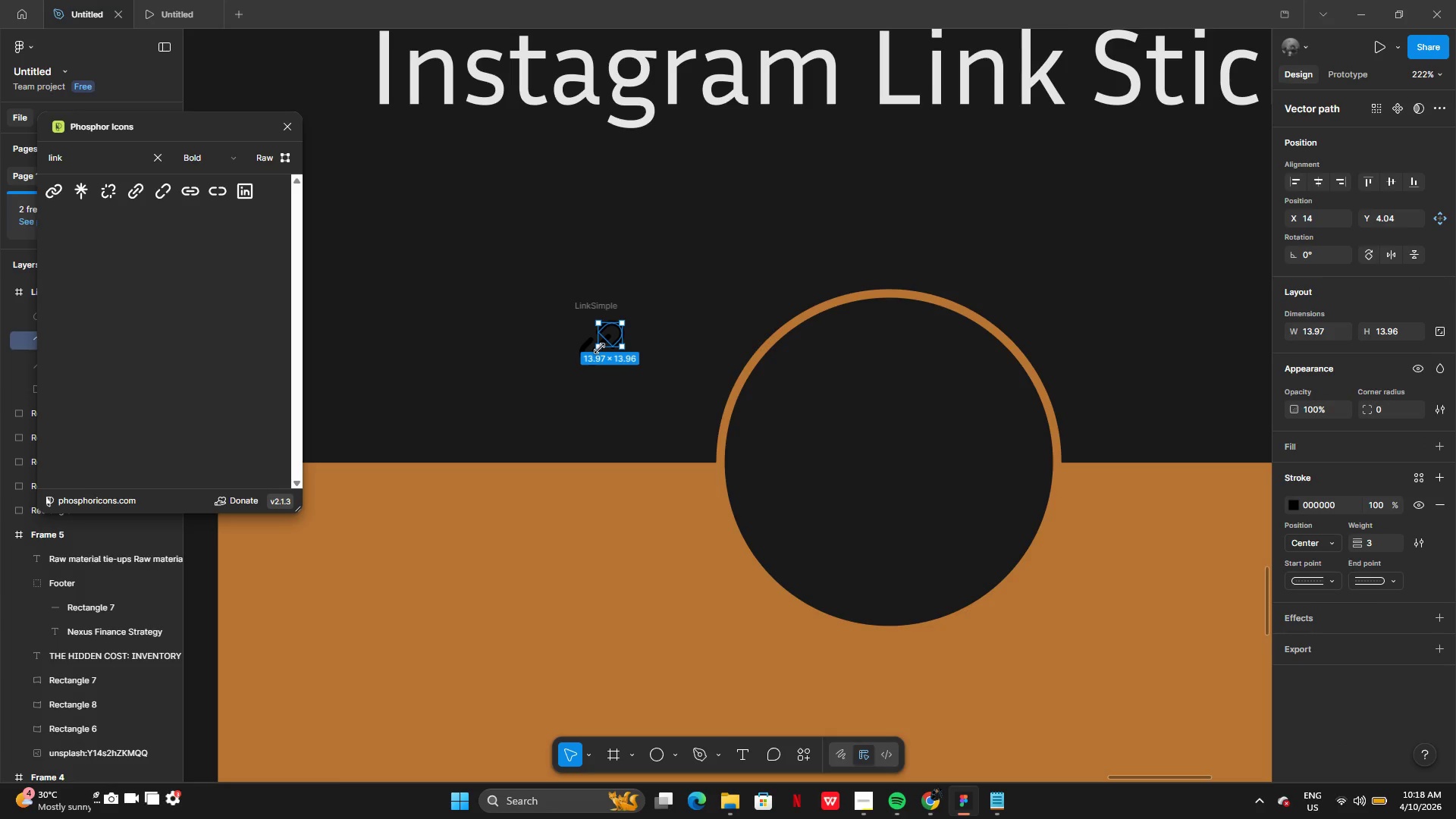 
hold_key(key=ShiftLeft, duration=1.5)
left_click([579, 350])
 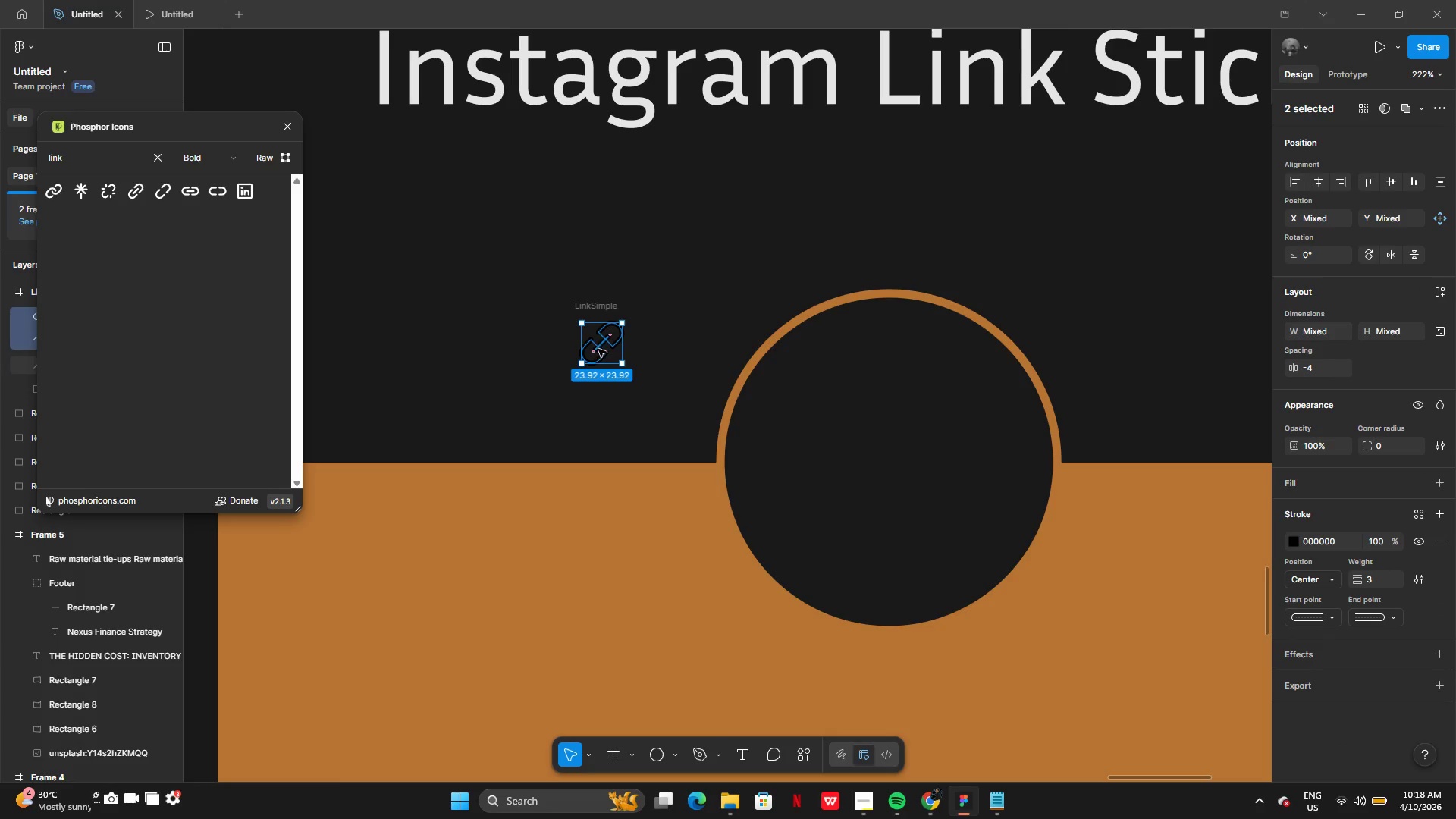 
hold_key(key=ShiftLeft, duration=0.77)
left_click([601, 345])
 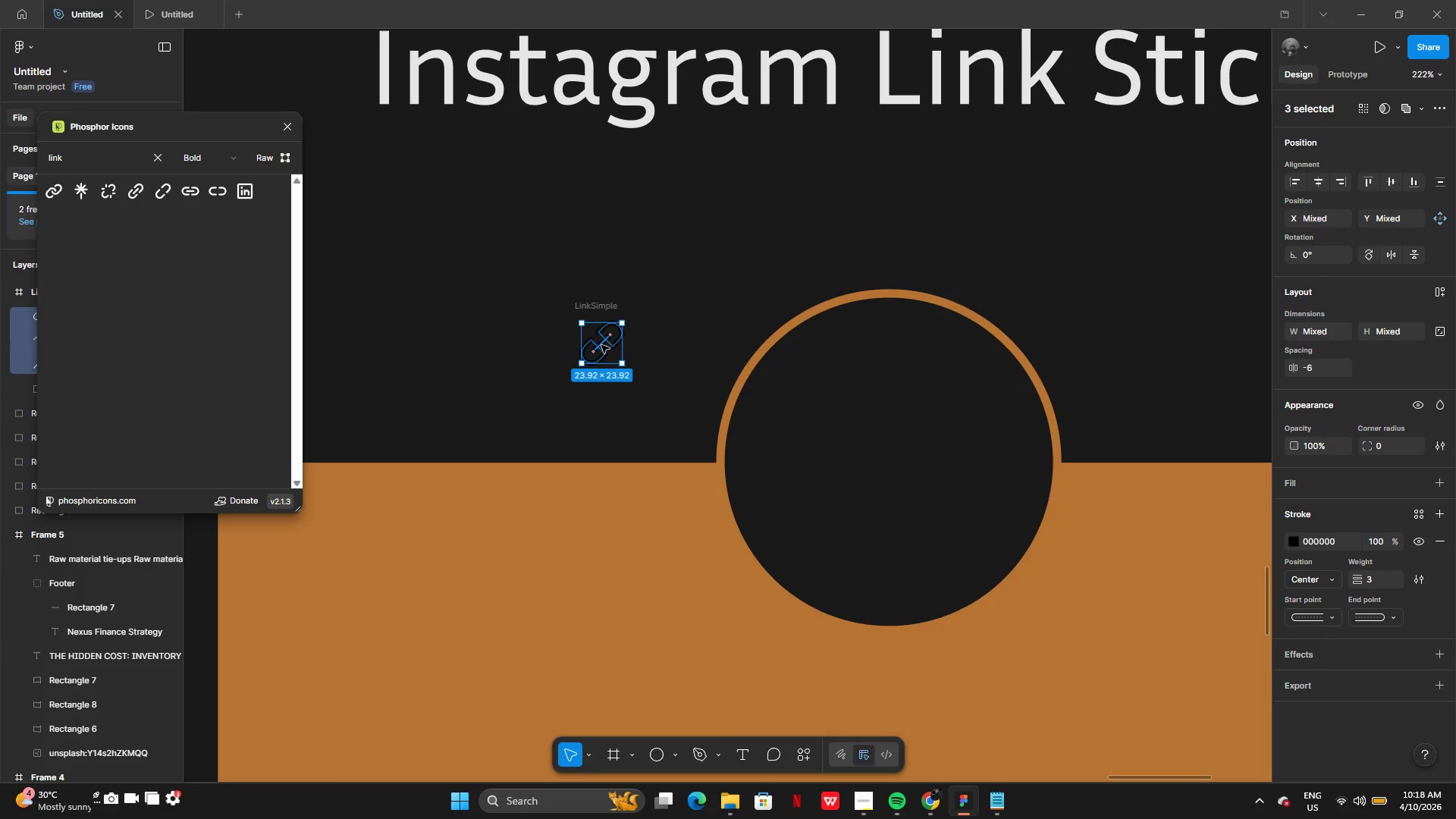 
hold_key(key=ShiftLeft, duration=6.27)
left_click_drag(start_coordinate=[601, 344], to_coordinate=[601, 552])
 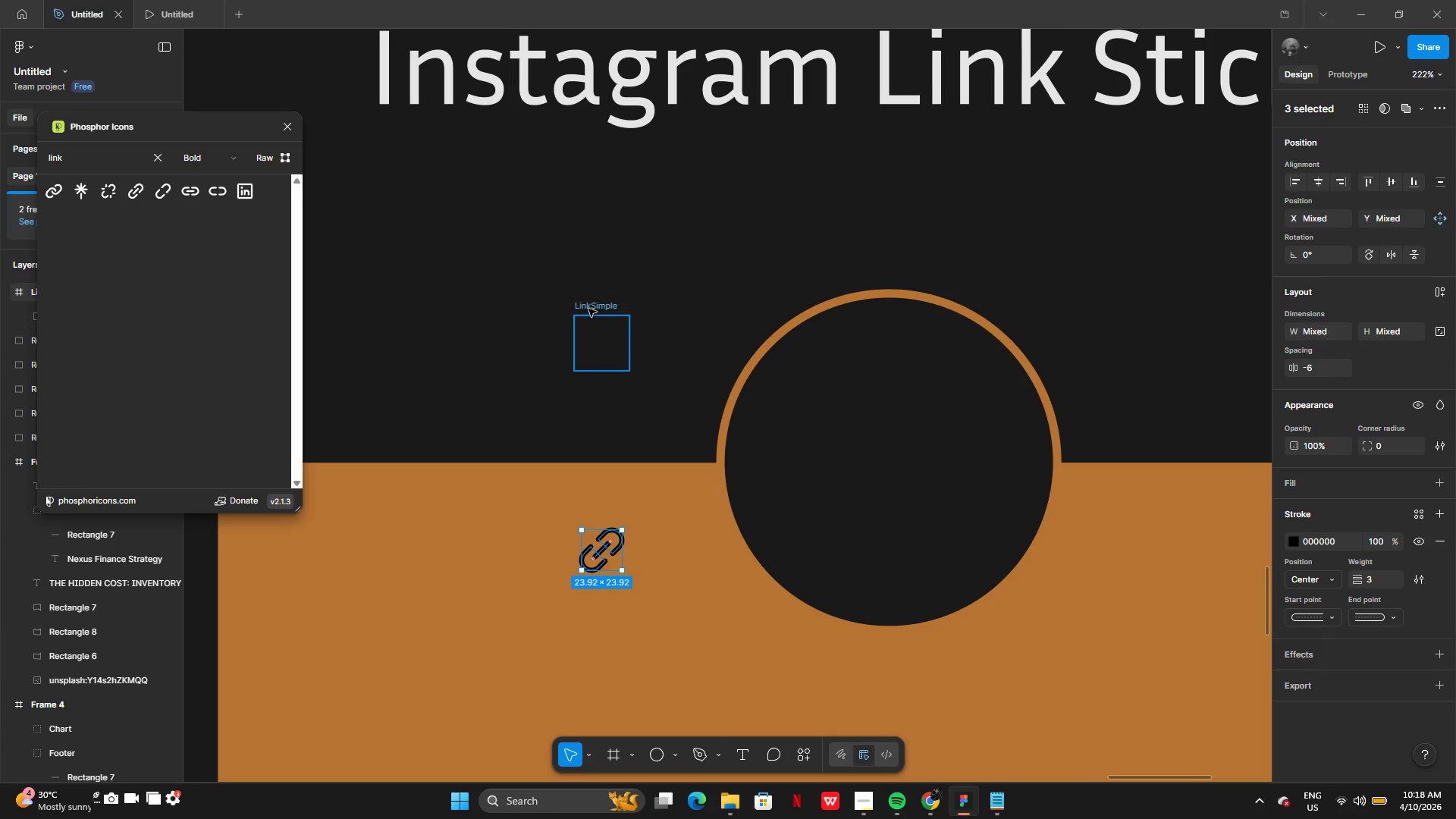 
left_click([588, 306])
 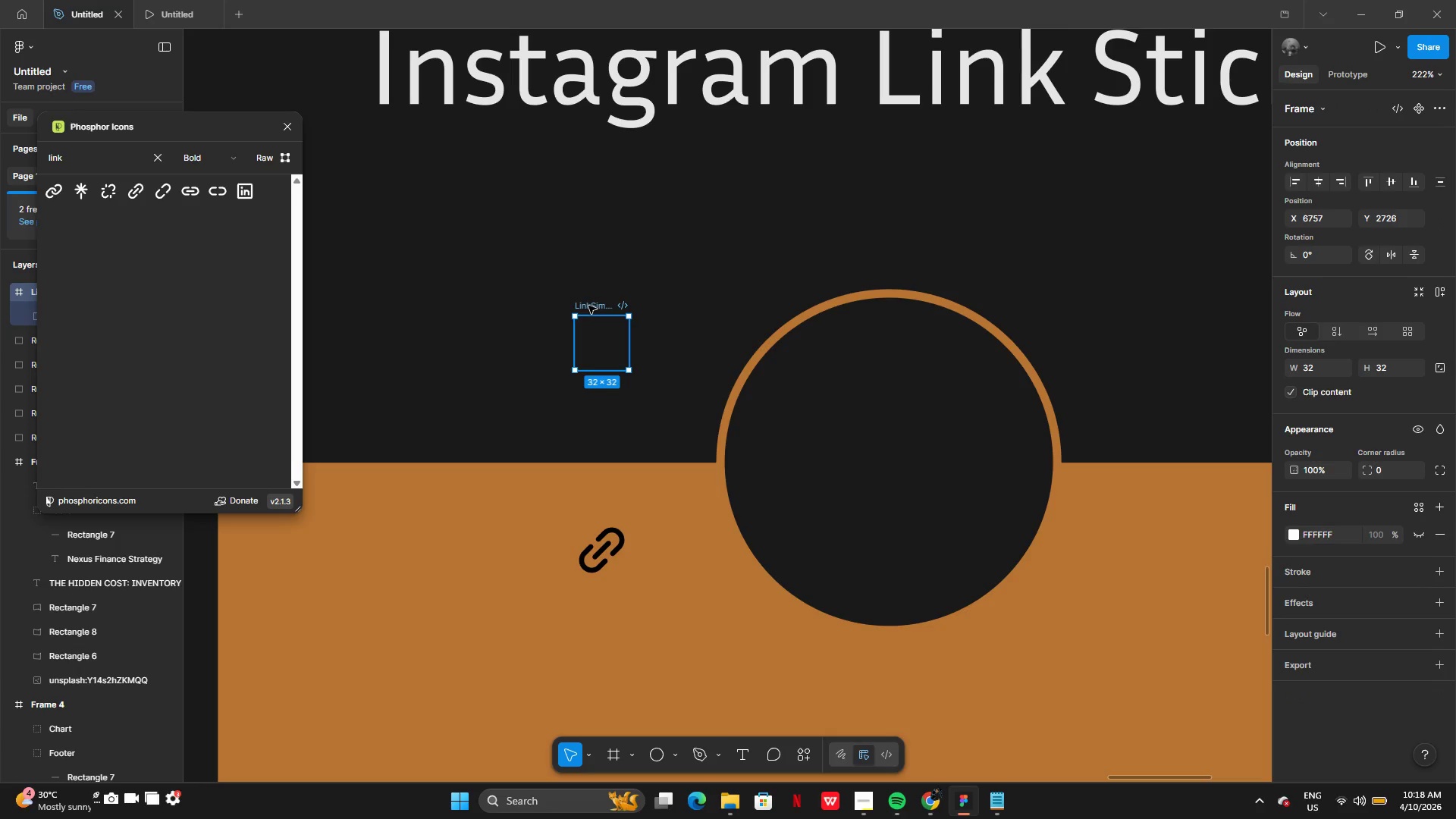 
key(Backspace)
 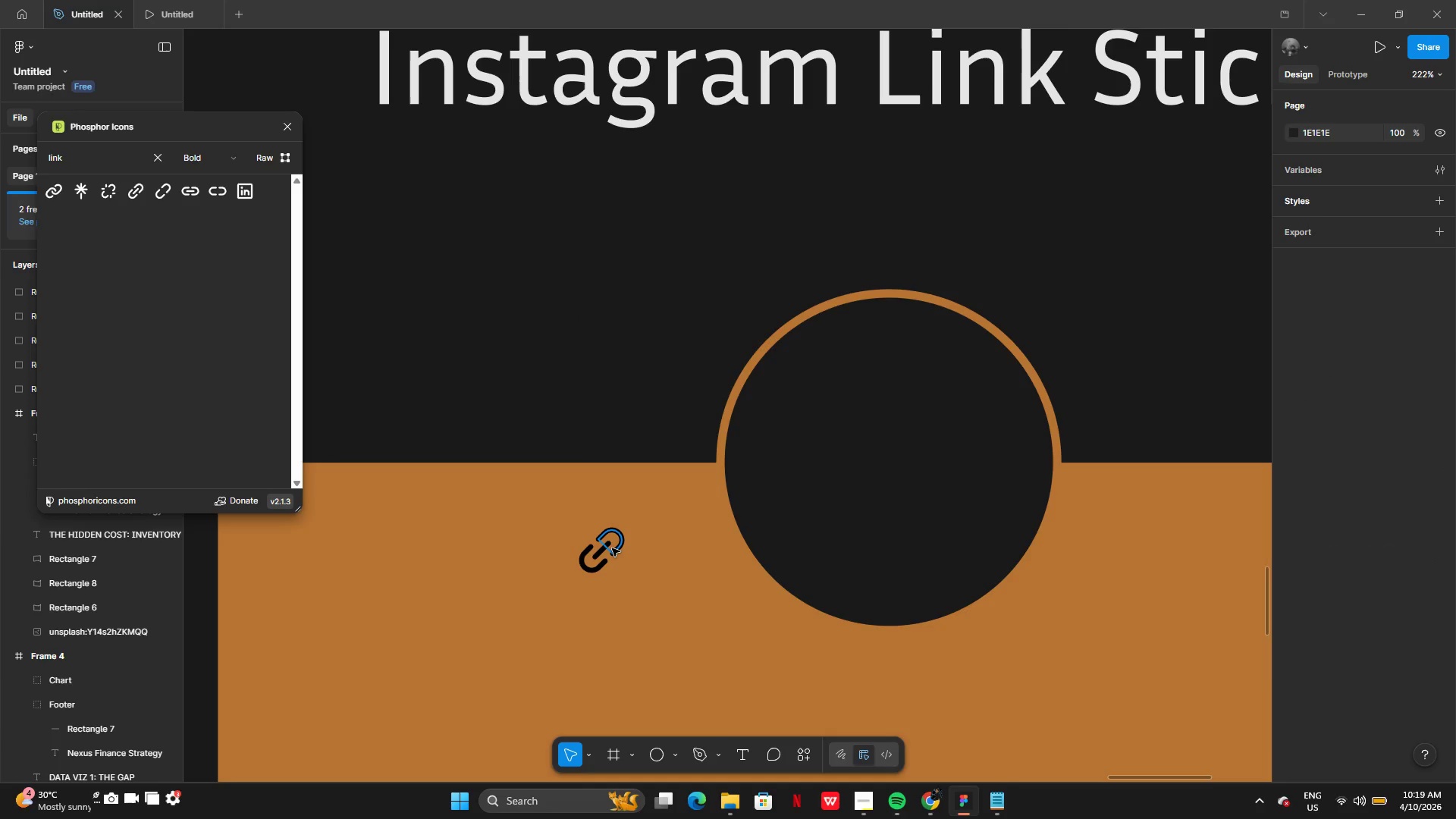 
left_click([612, 548])
 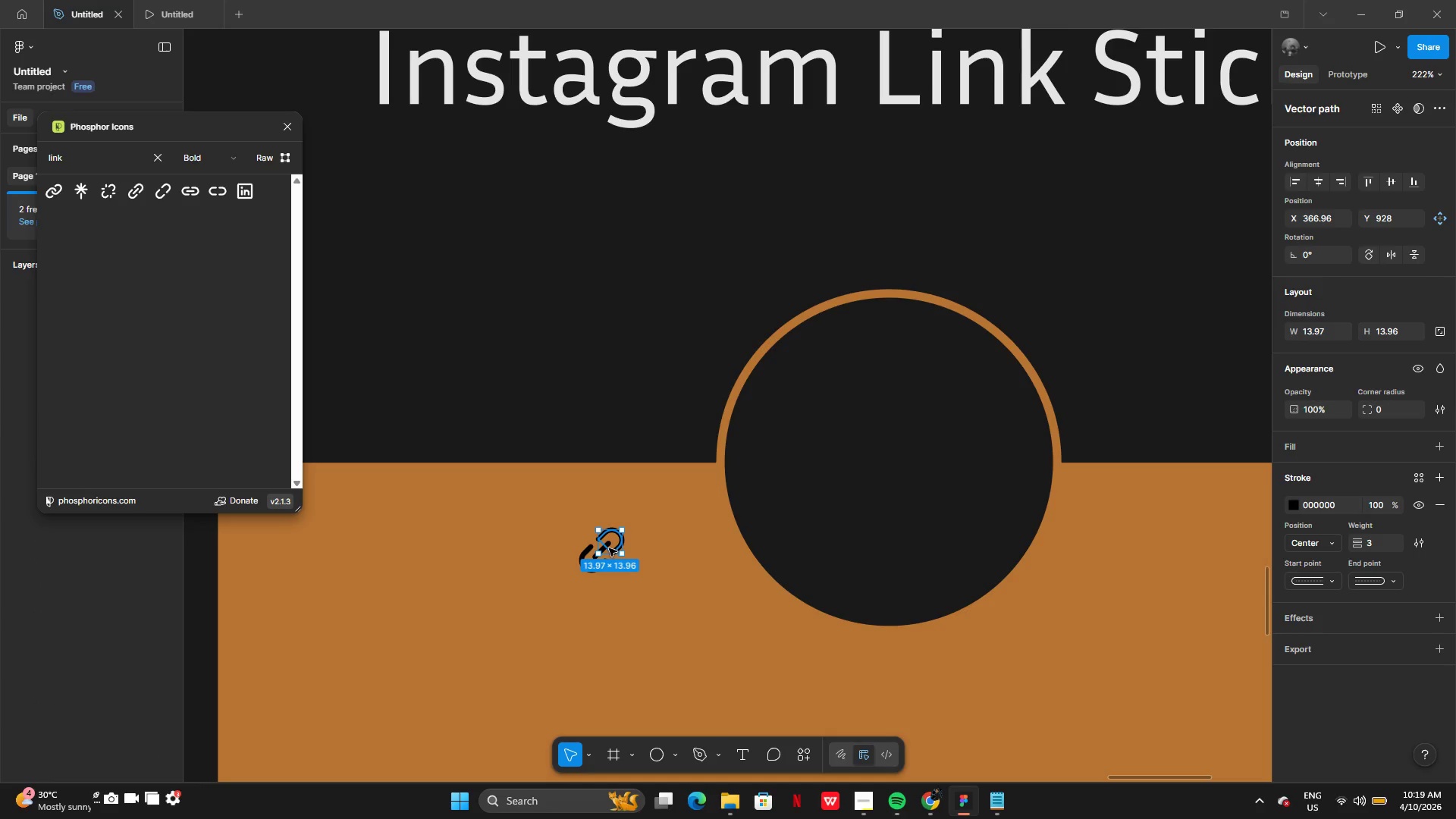 
hold_key(key=ShiftLeft, duration=1.5)
left_click([592, 557])
 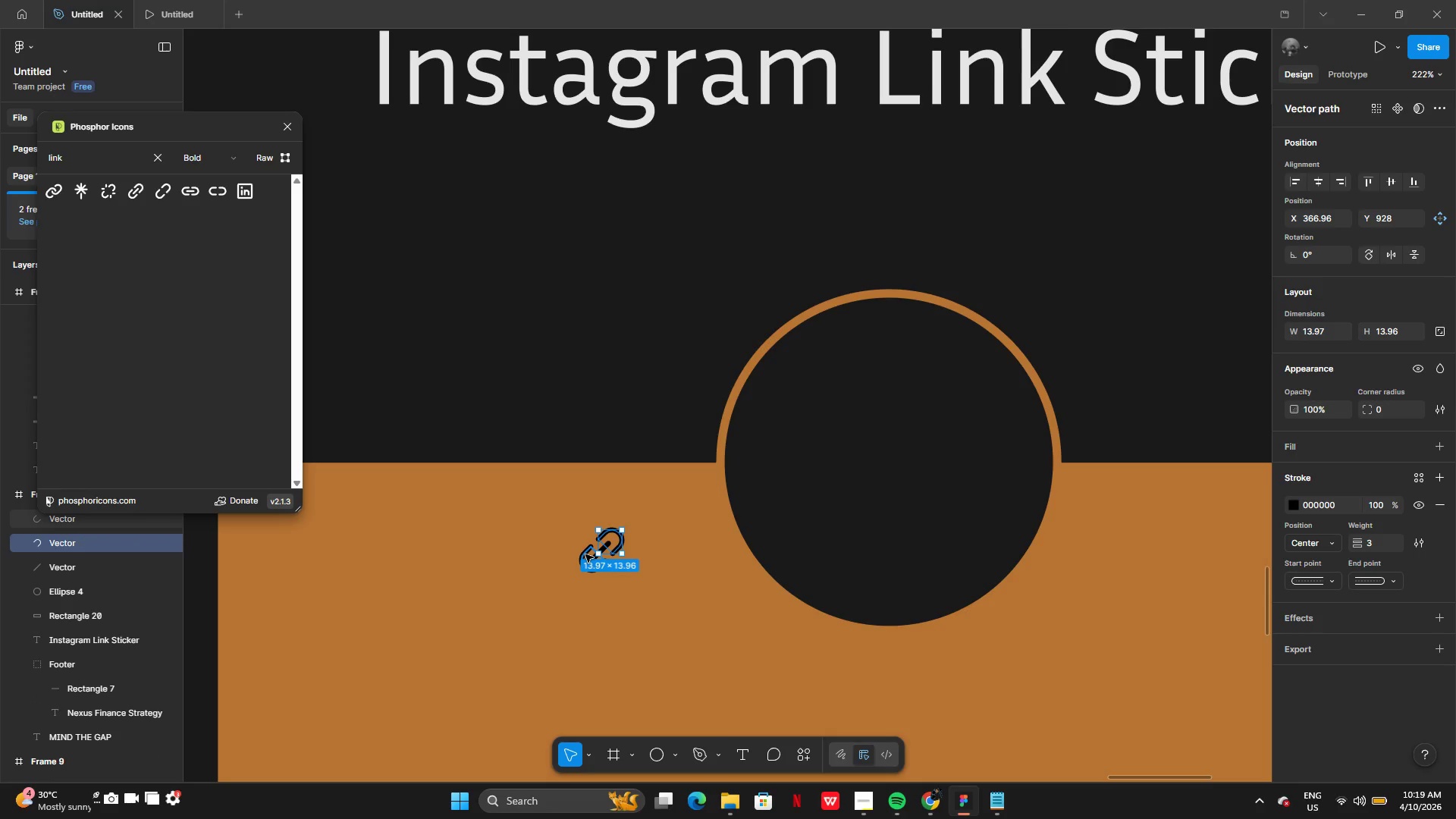 
left_click([585, 554])
 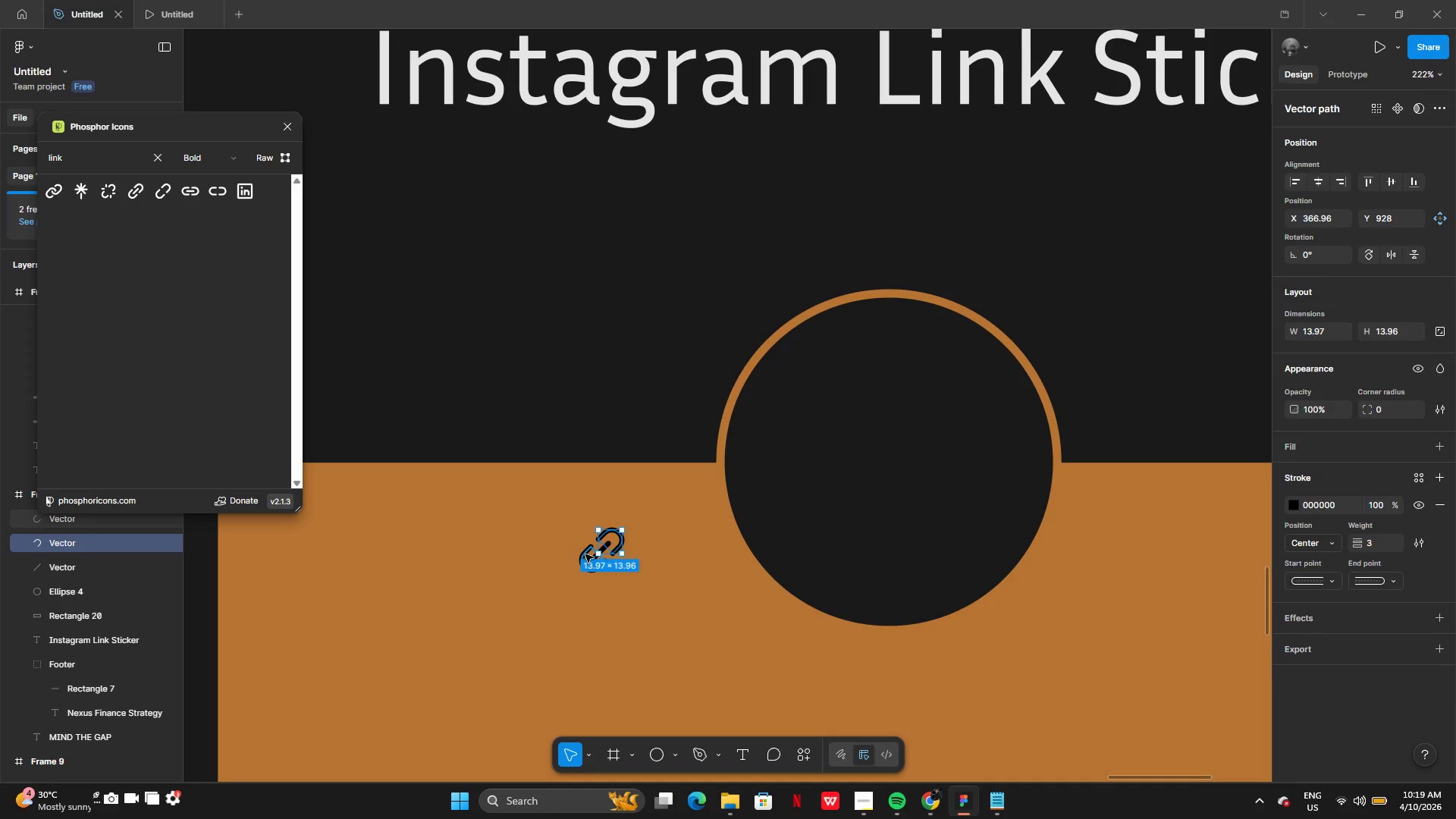 
hold_key(key=ShiftLeft, duration=0.75)
left_click([607, 549])
 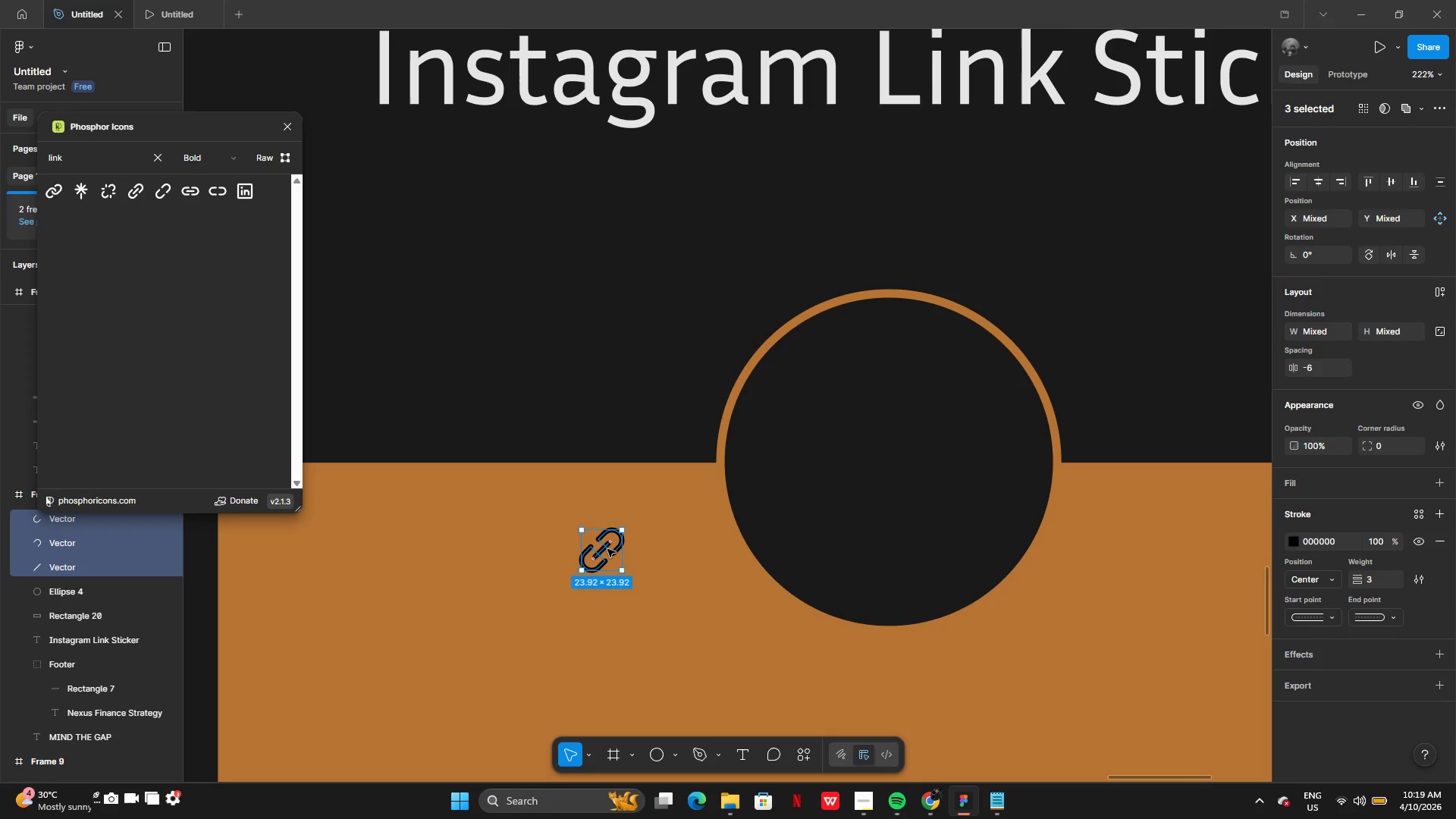 
key(Control+G)
 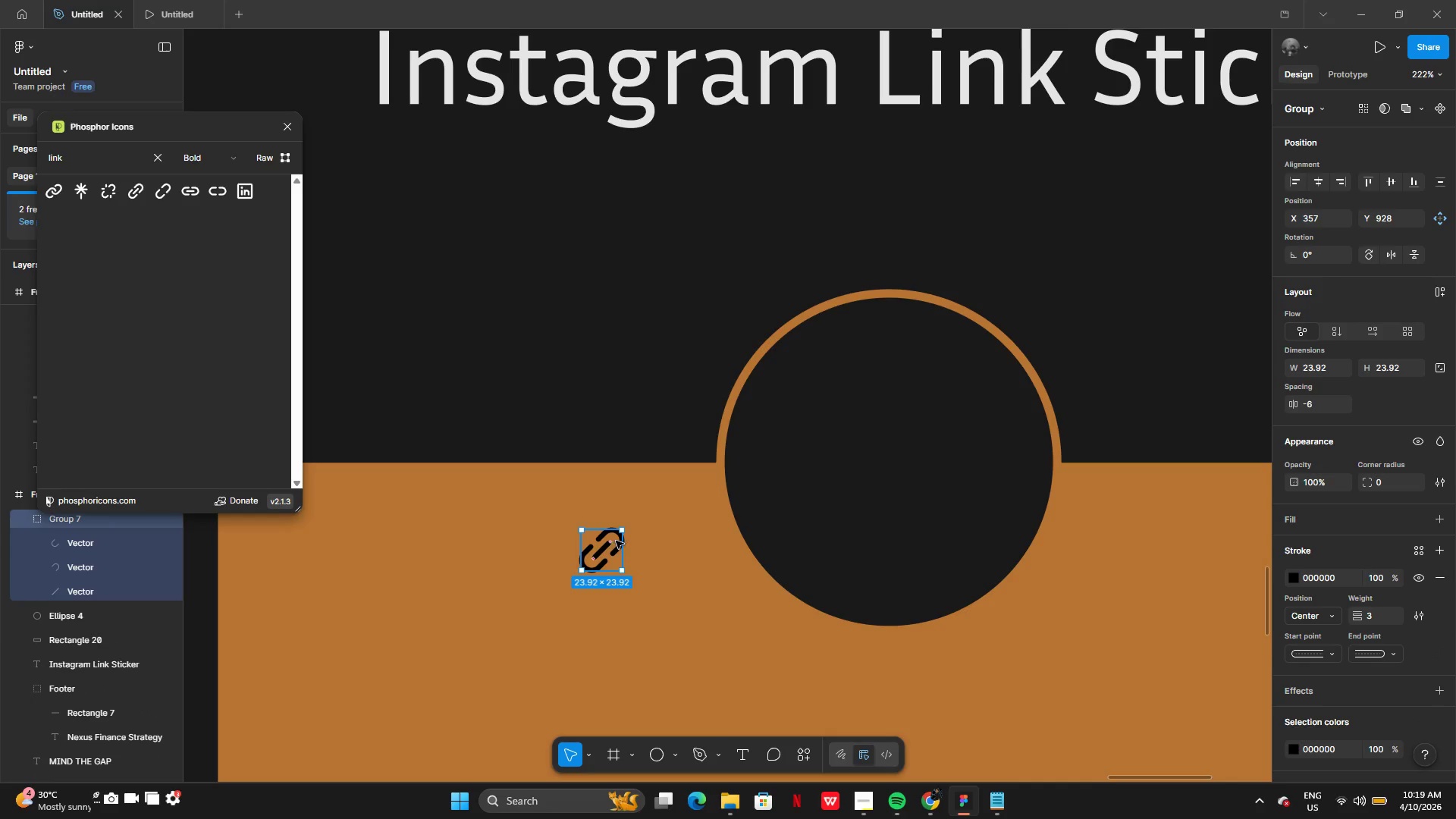 
left_click_drag(start_coordinate=[602, 546], to_coordinate=[890, 459])
 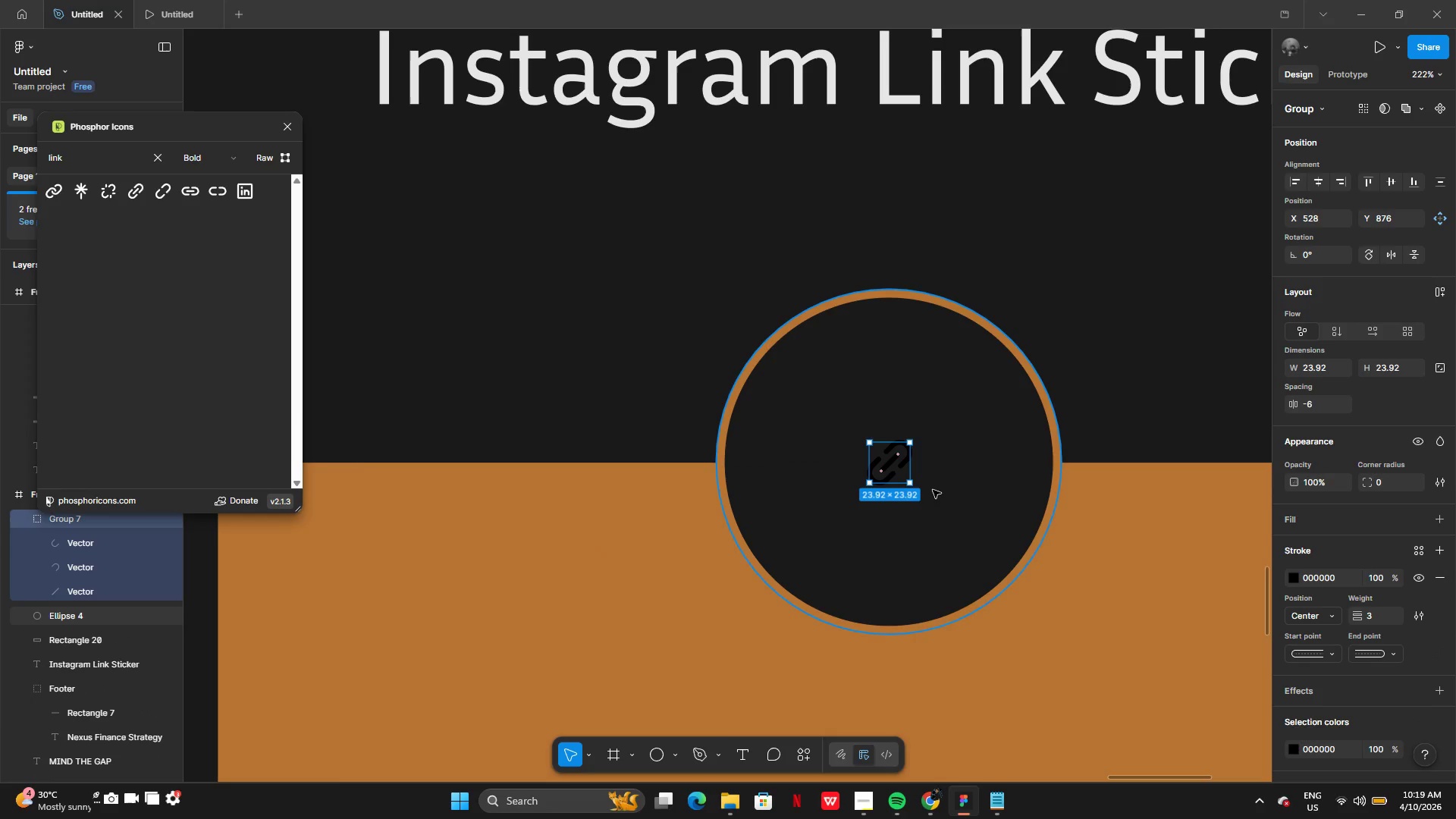 
hold_key(key=AltLeft, duration=3.19)
left_click_drag(start_coordinate=[911, 485], to_coordinate=[974, 544])
 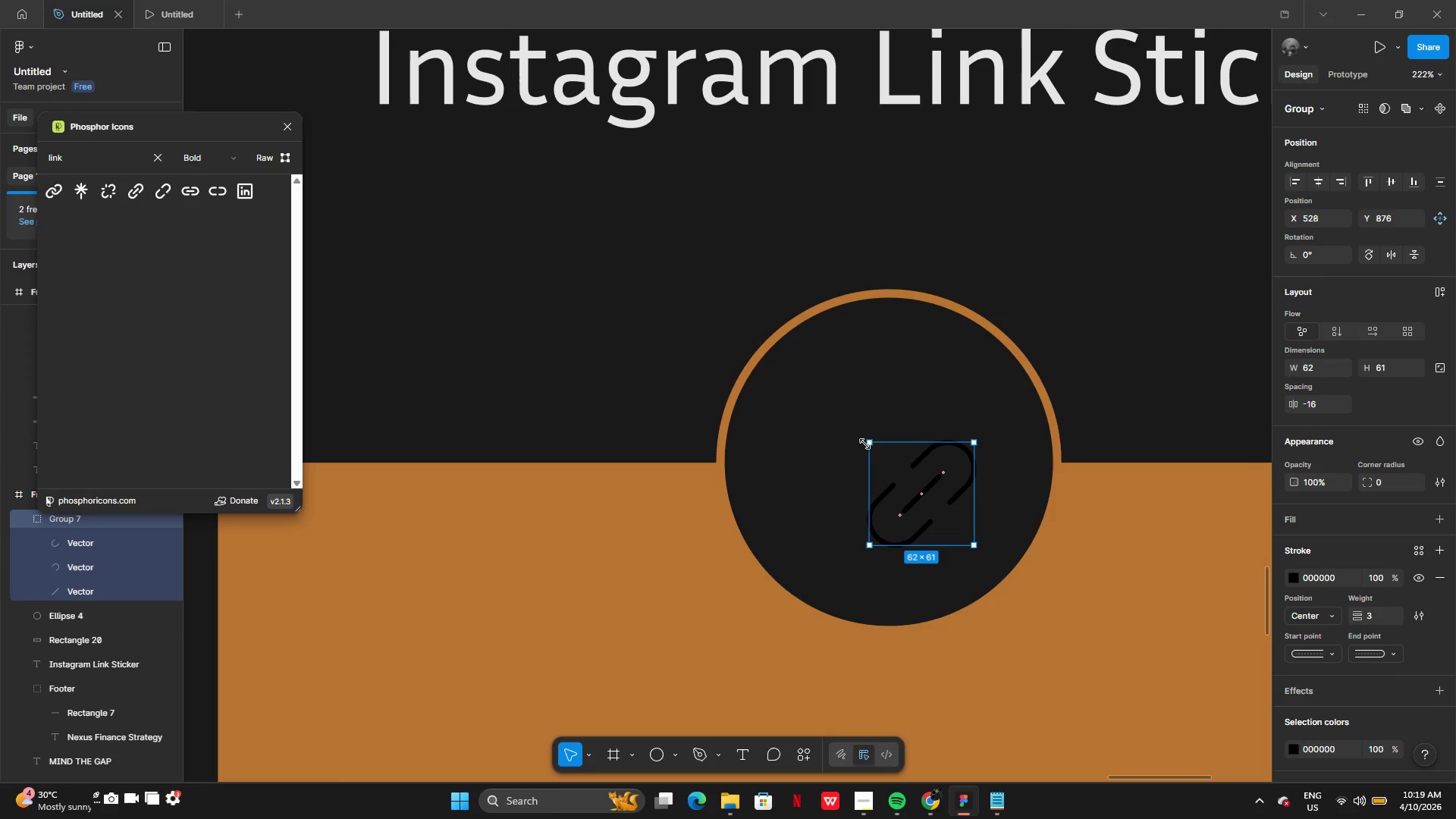 
hold_key(key=AltLeft, duration=0.8)
left_click_drag(start_coordinate=[868, 443], to_coordinate=[817, 384])
 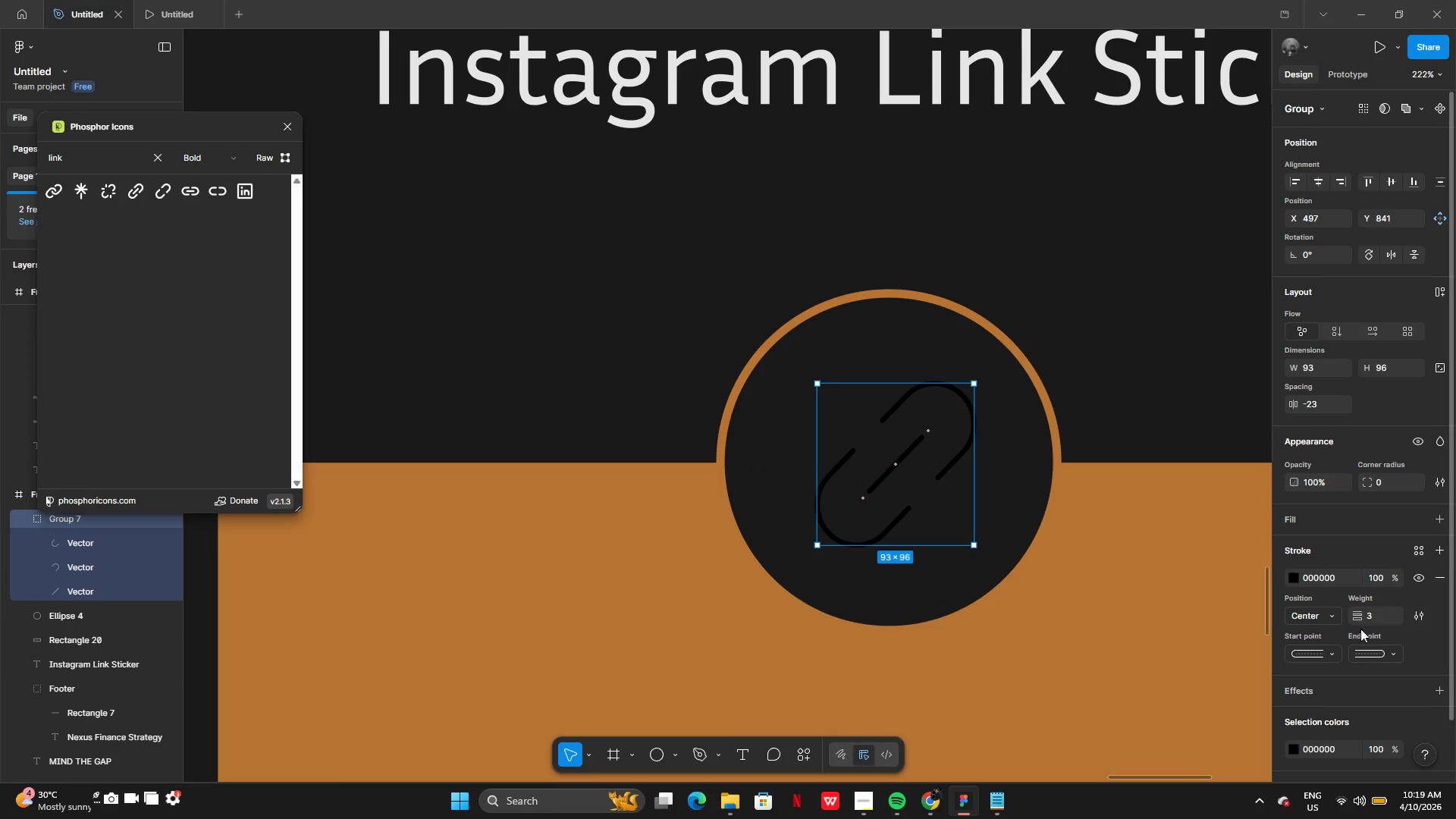 
left_click([1373, 620])
 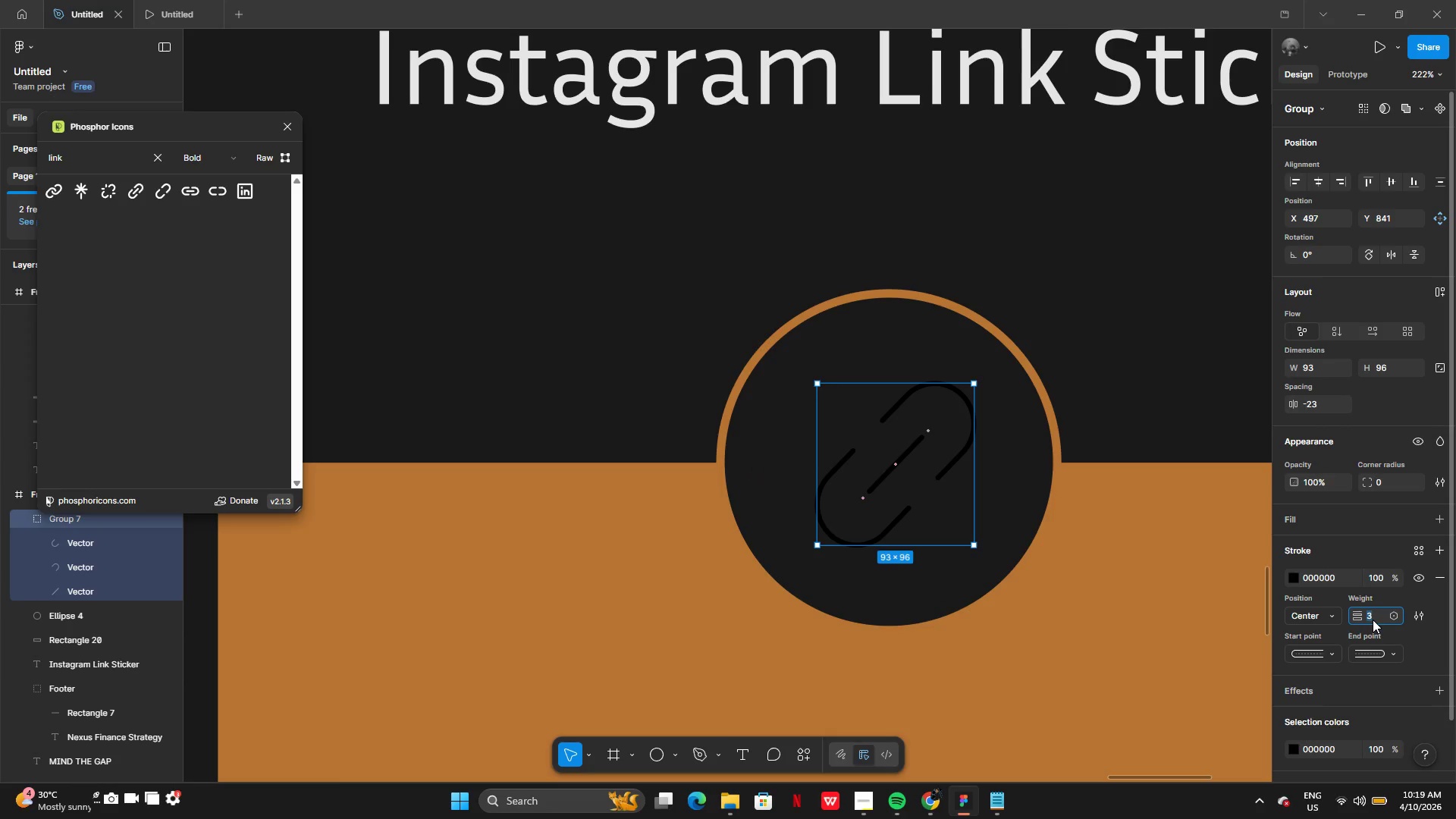 
type(10)
 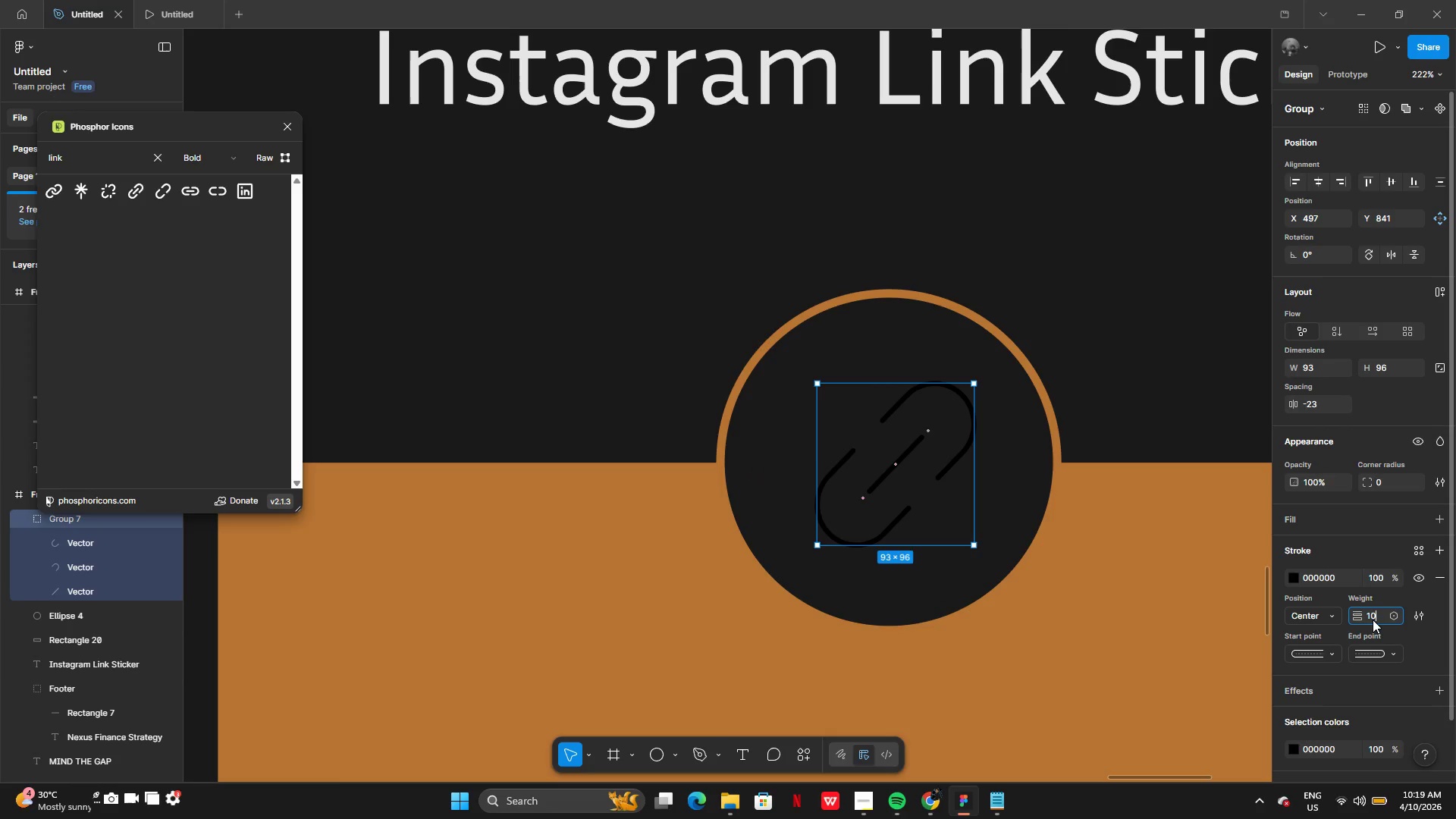 
key(Enter)
 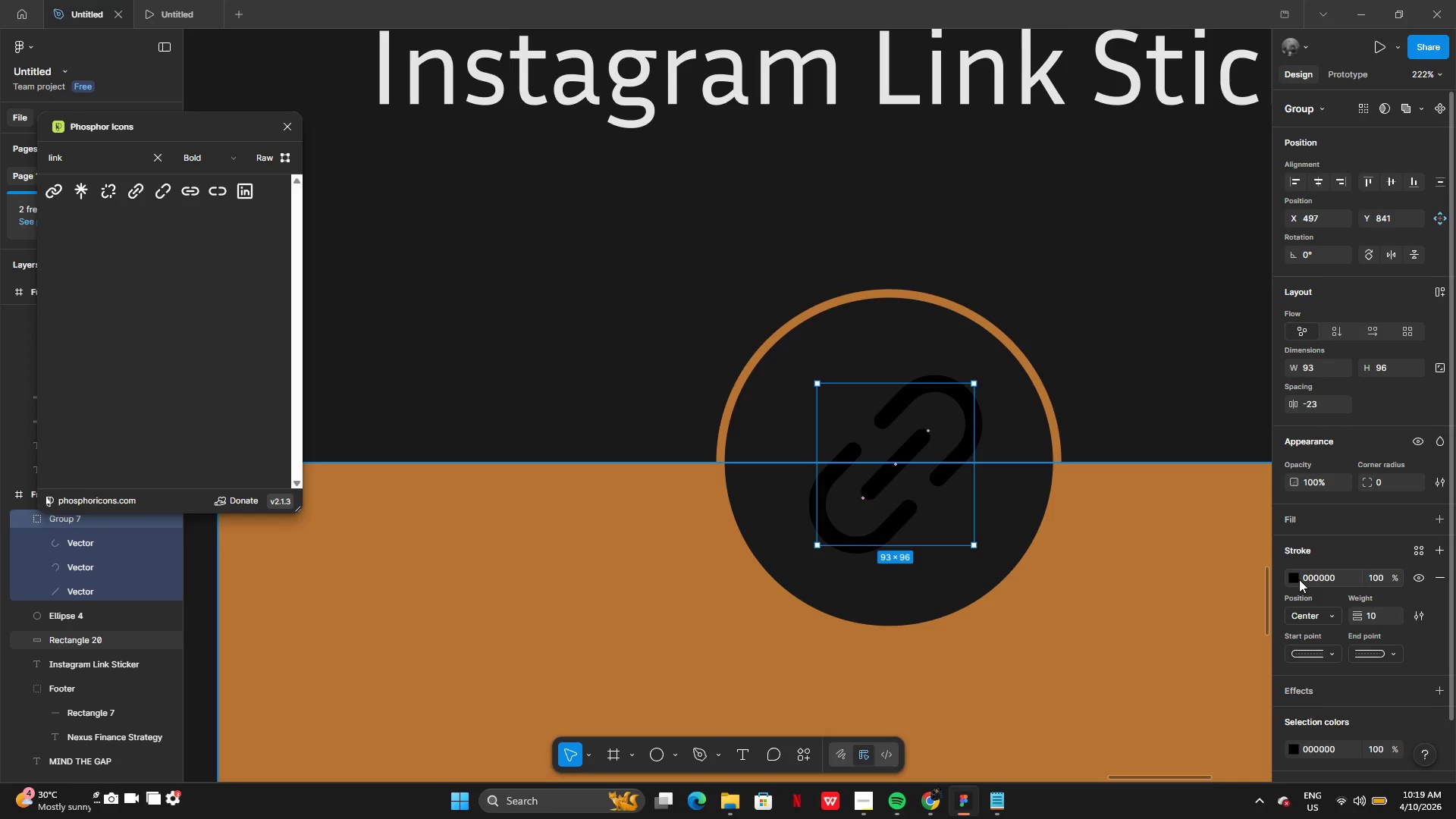 
left_click([1294, 579])
 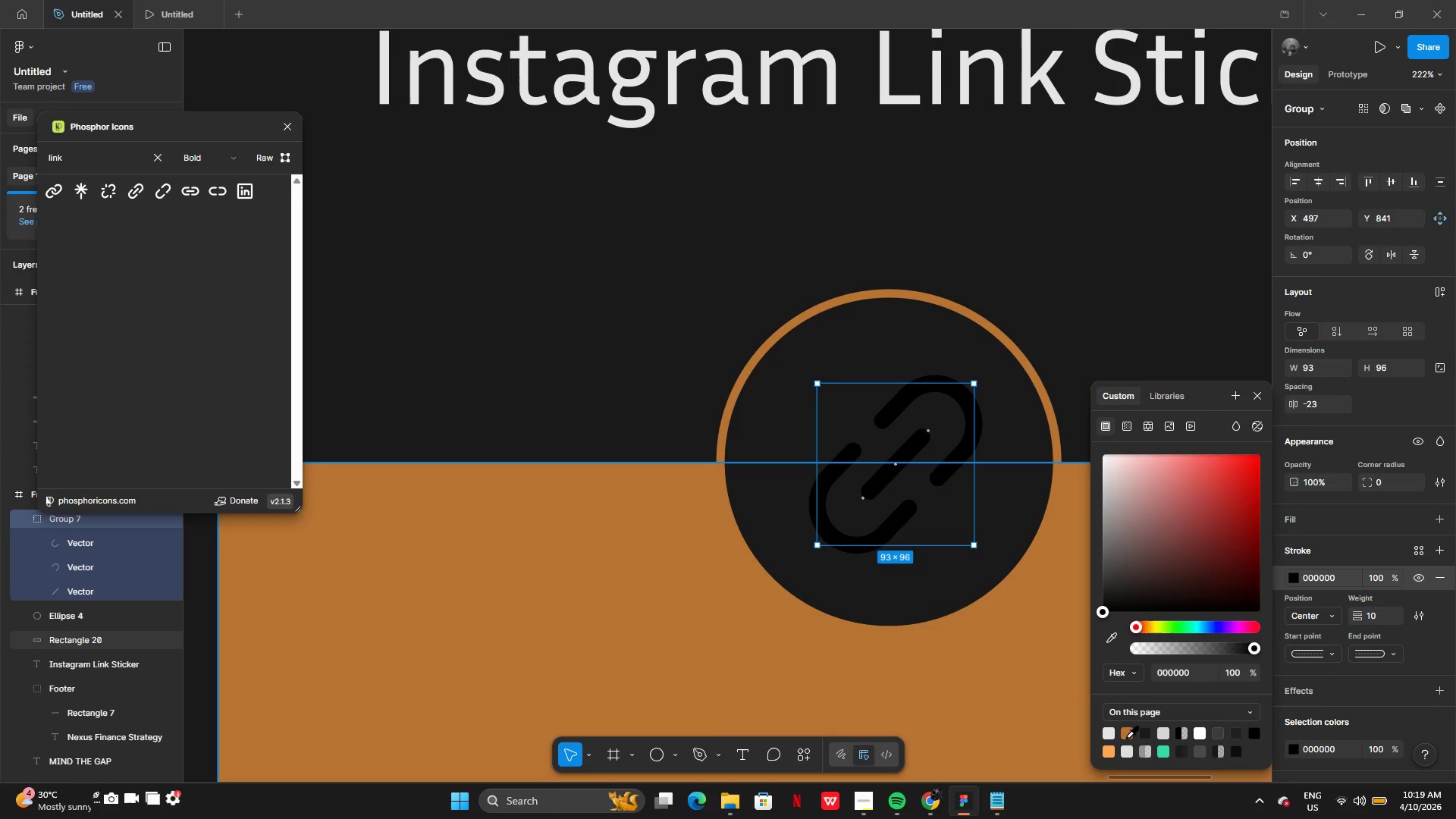 
left_click([1126, 735])
 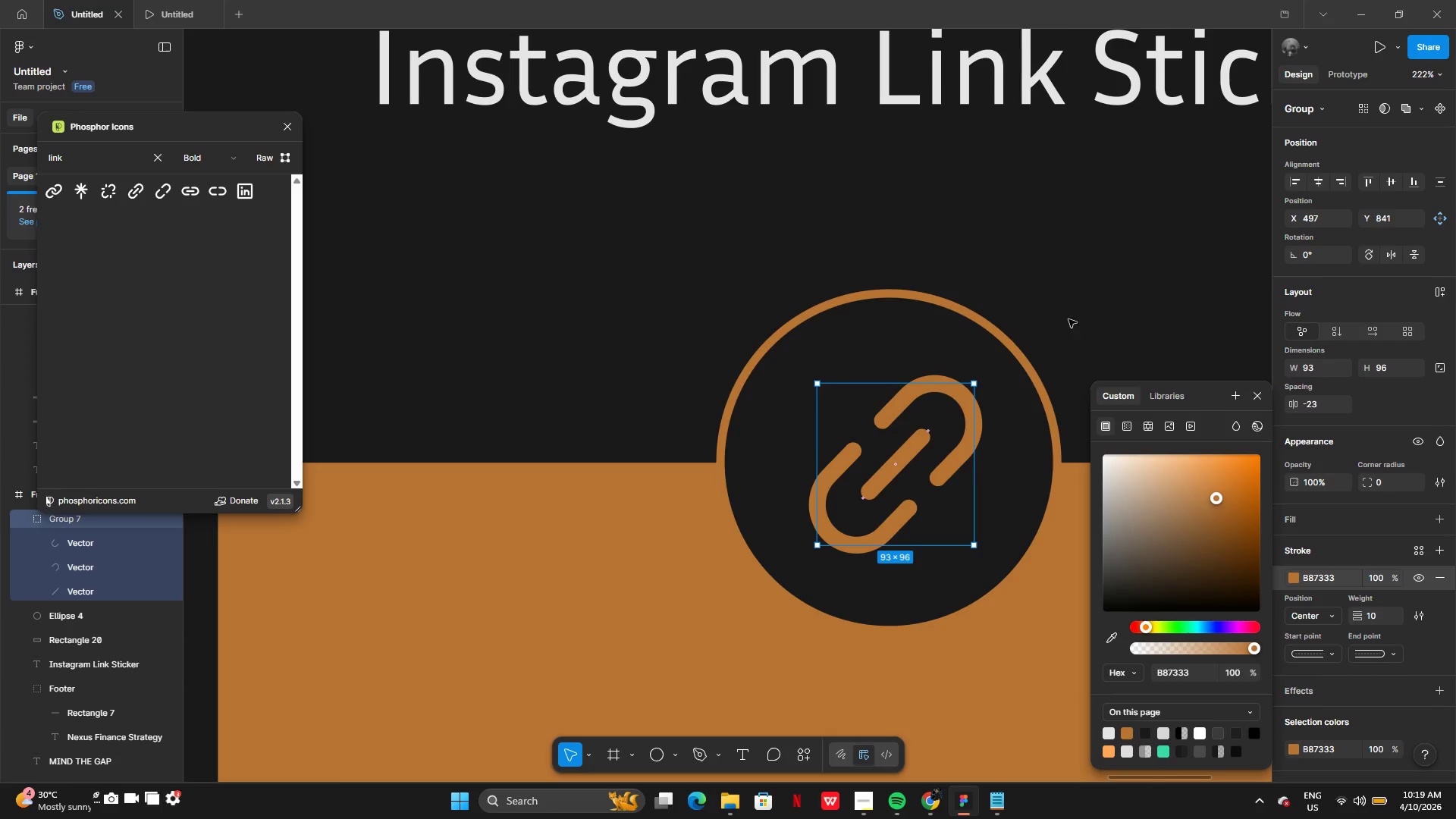 
left_click([1065, 293])
 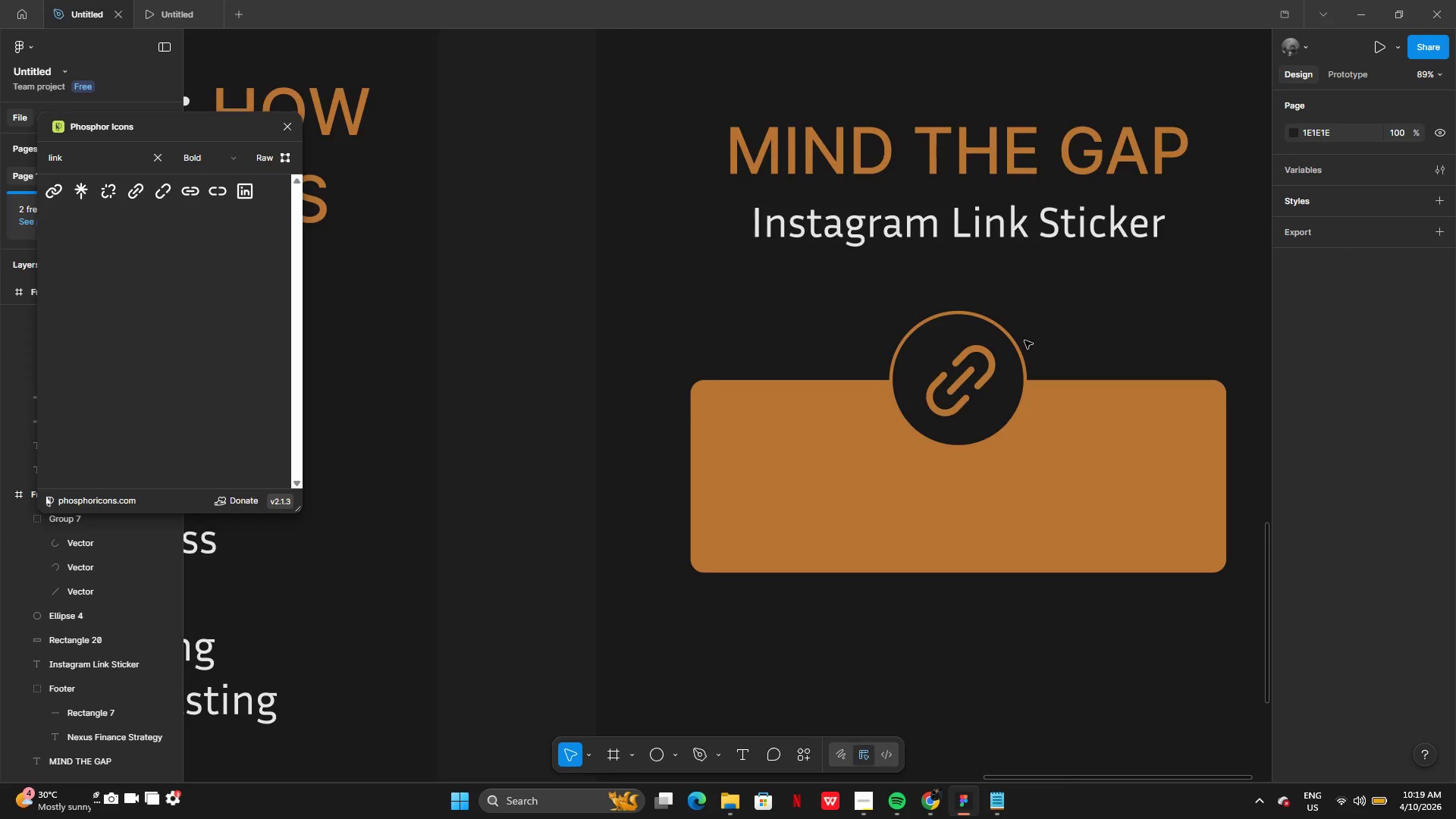 
left_click([898, 432])
 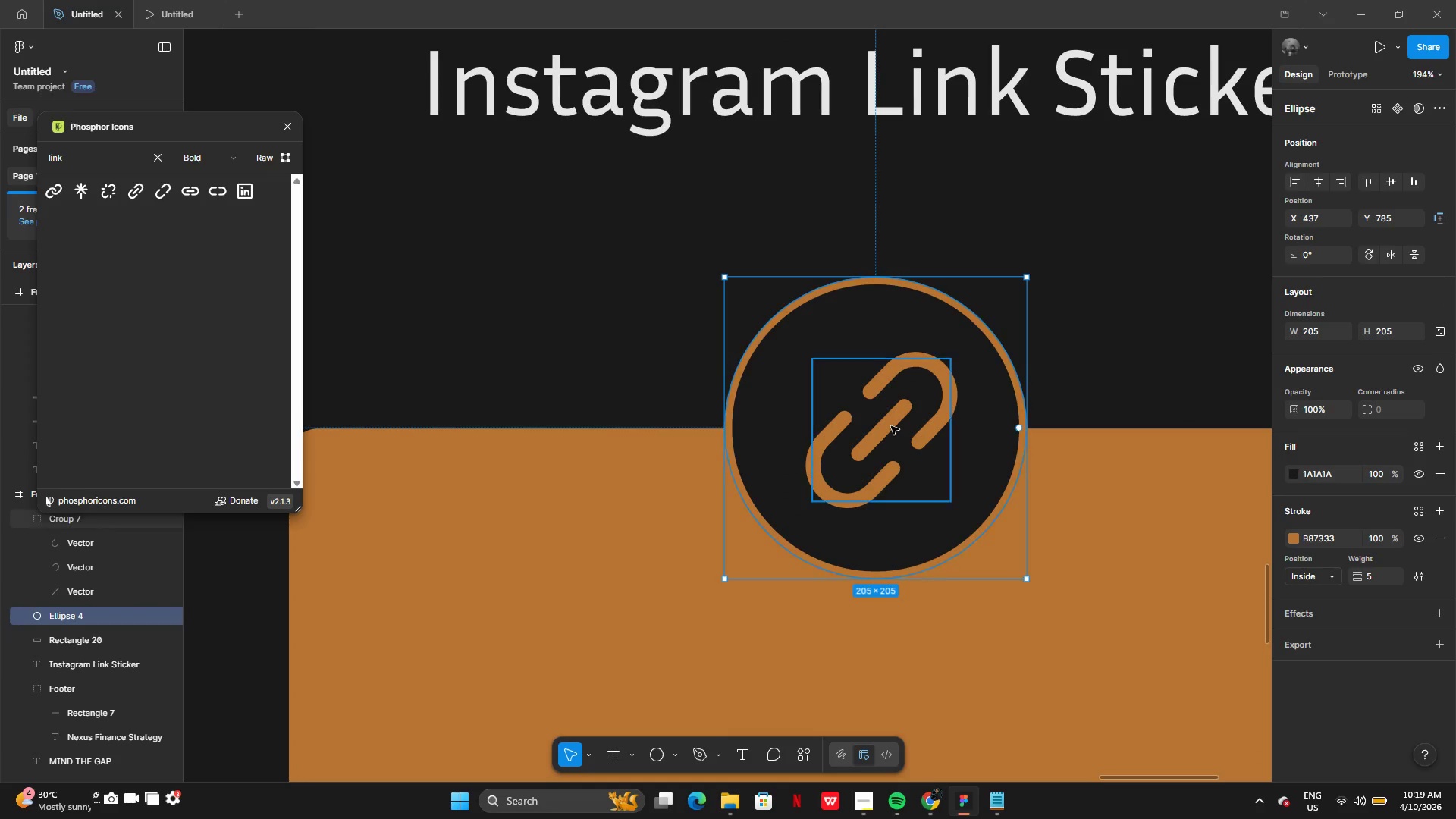 
left_click([891, 426])
 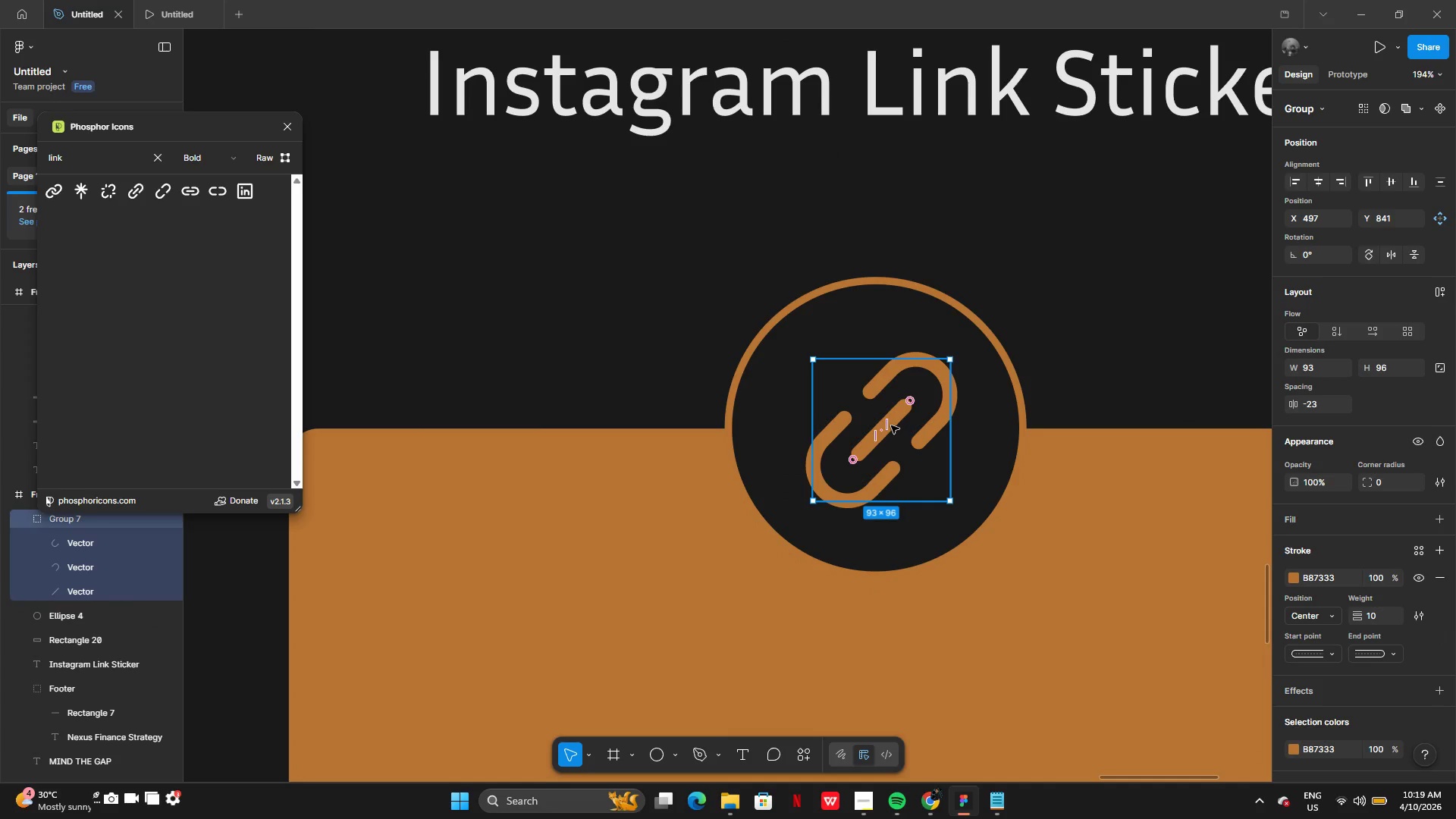 
left_click([891, 425])
 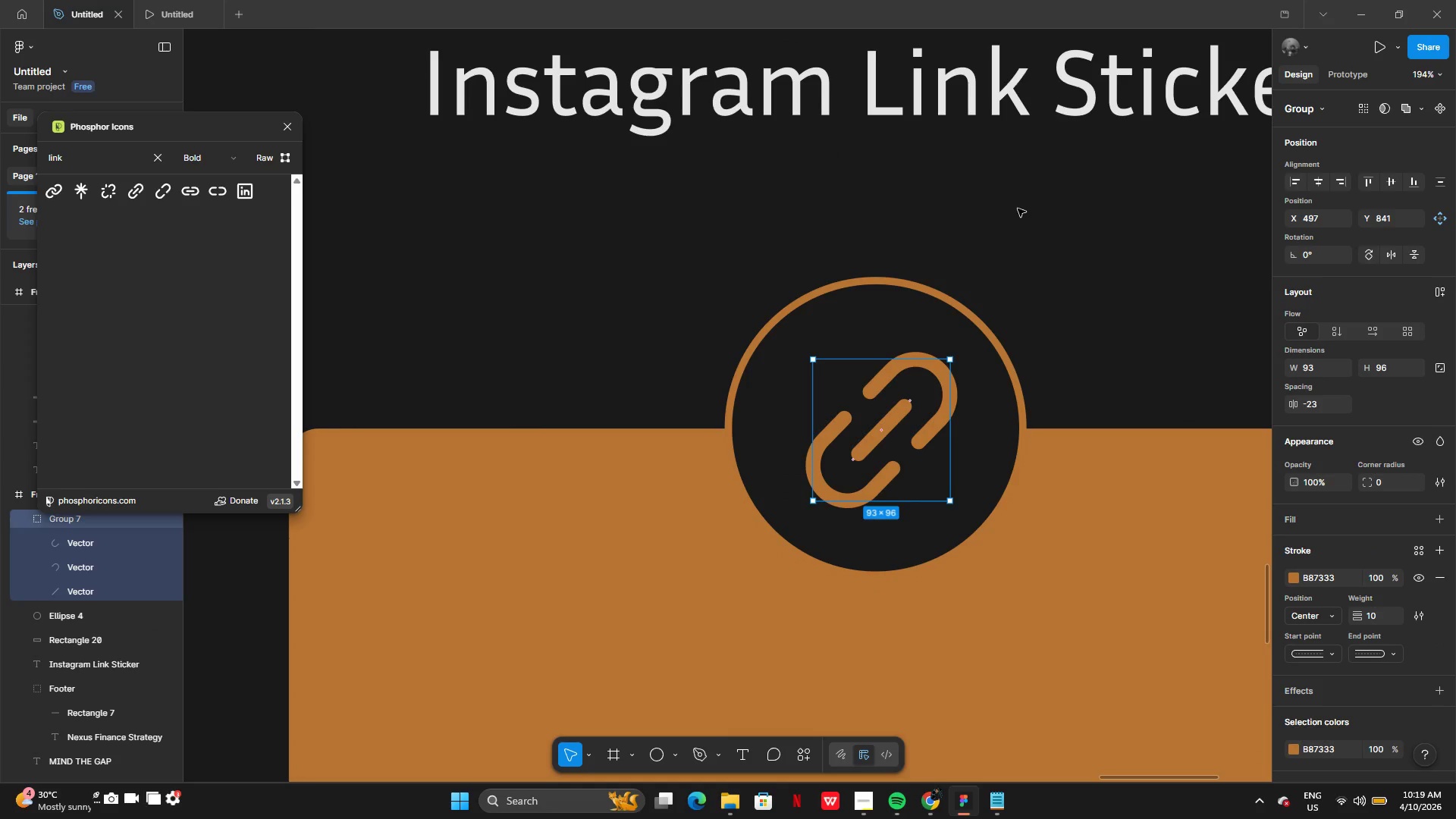 
double_click([1018, 209])
 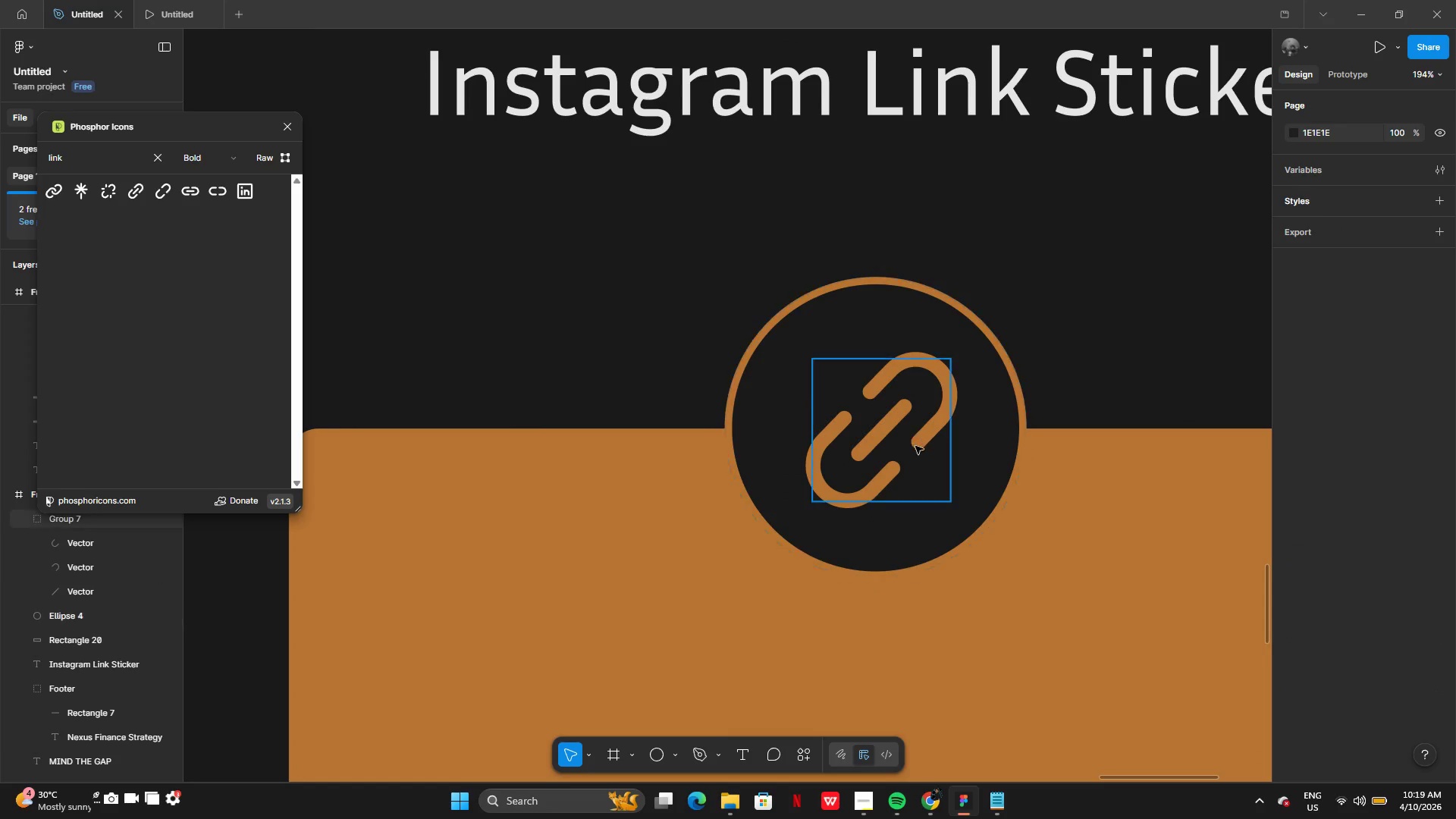 
left_click([915, 446])
 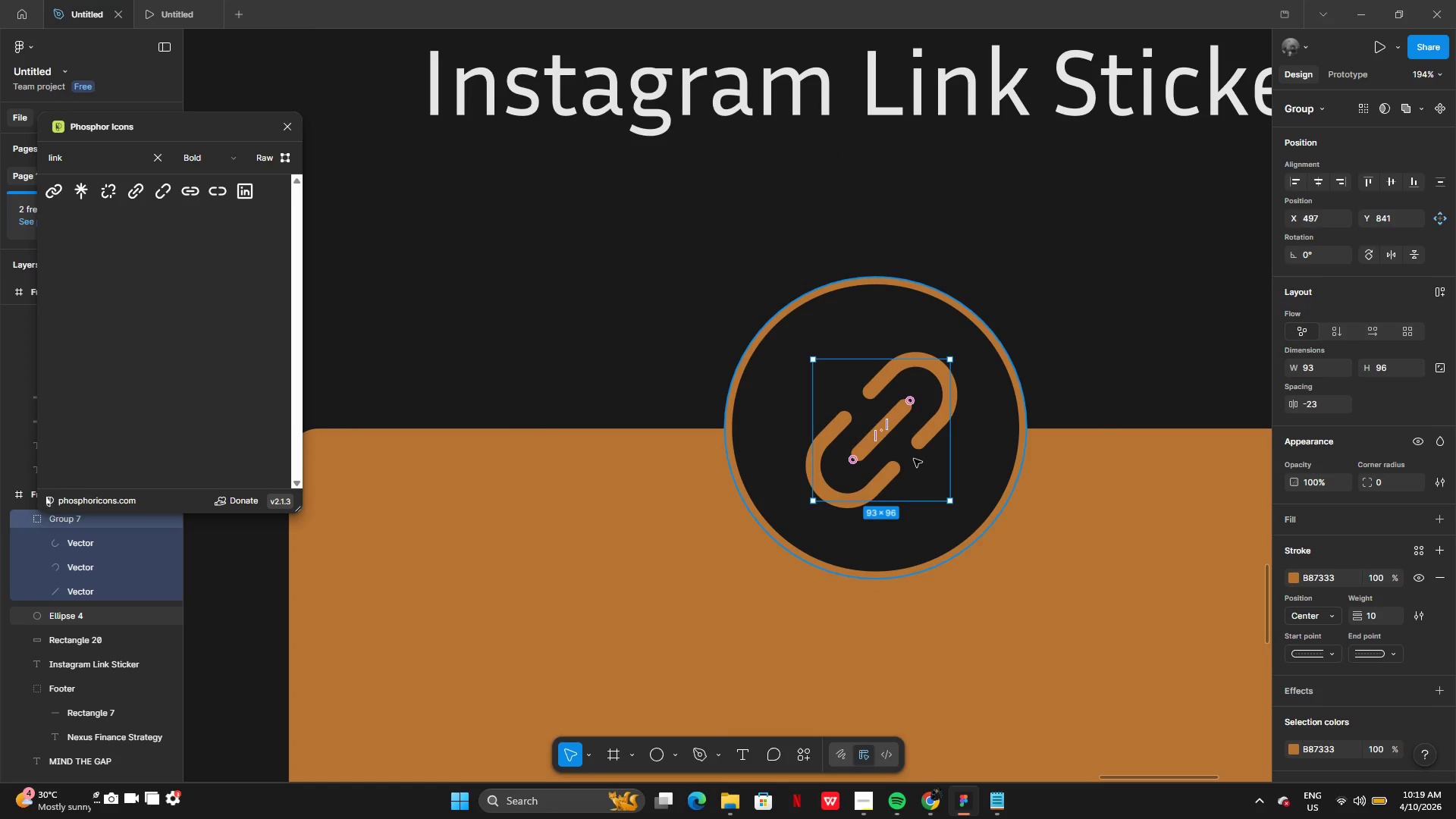 
left_click_drag(start_coordinate=[914, 459], to_coordinate=[910, 457])
 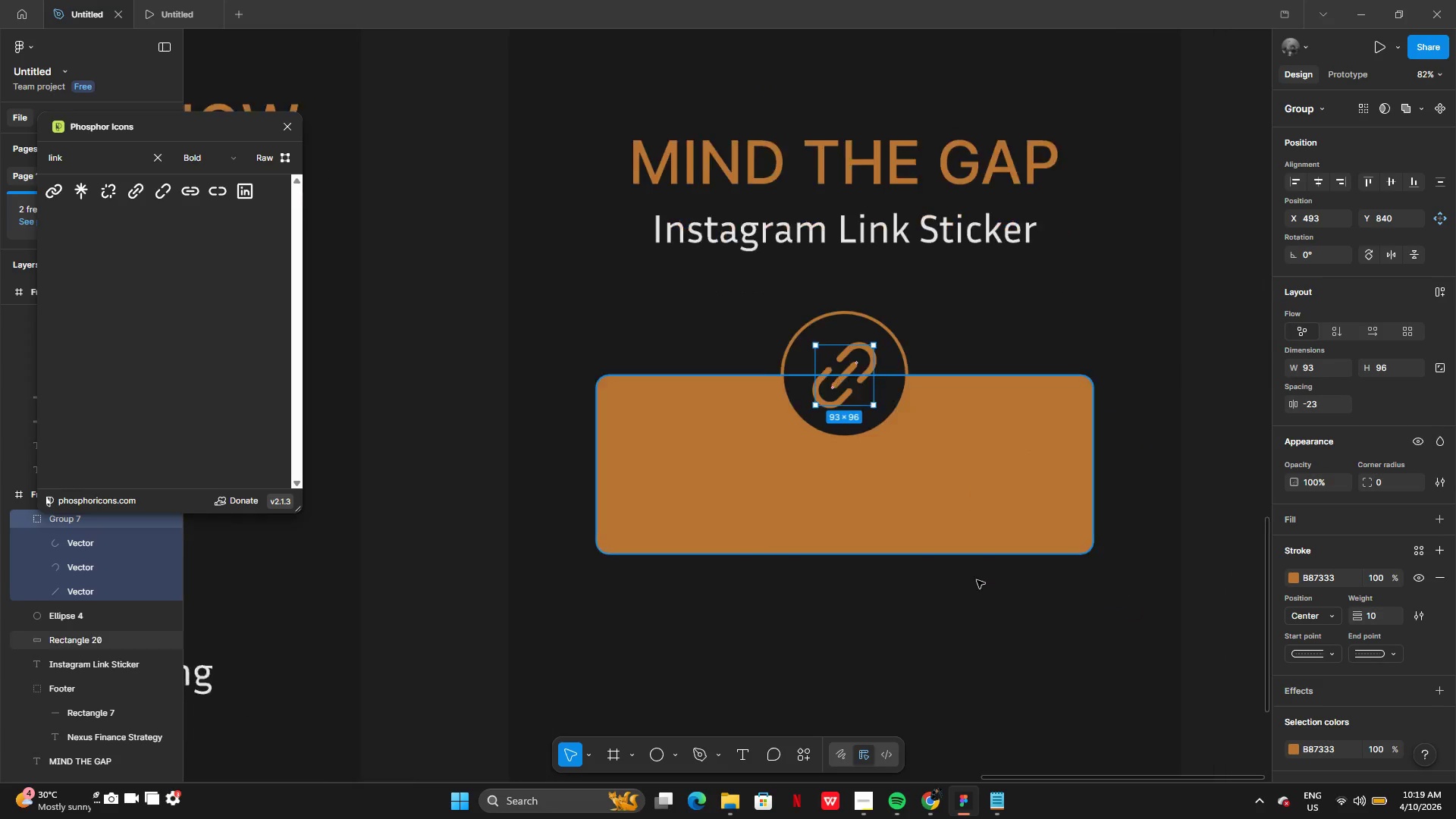 
left_click([927, 607])
 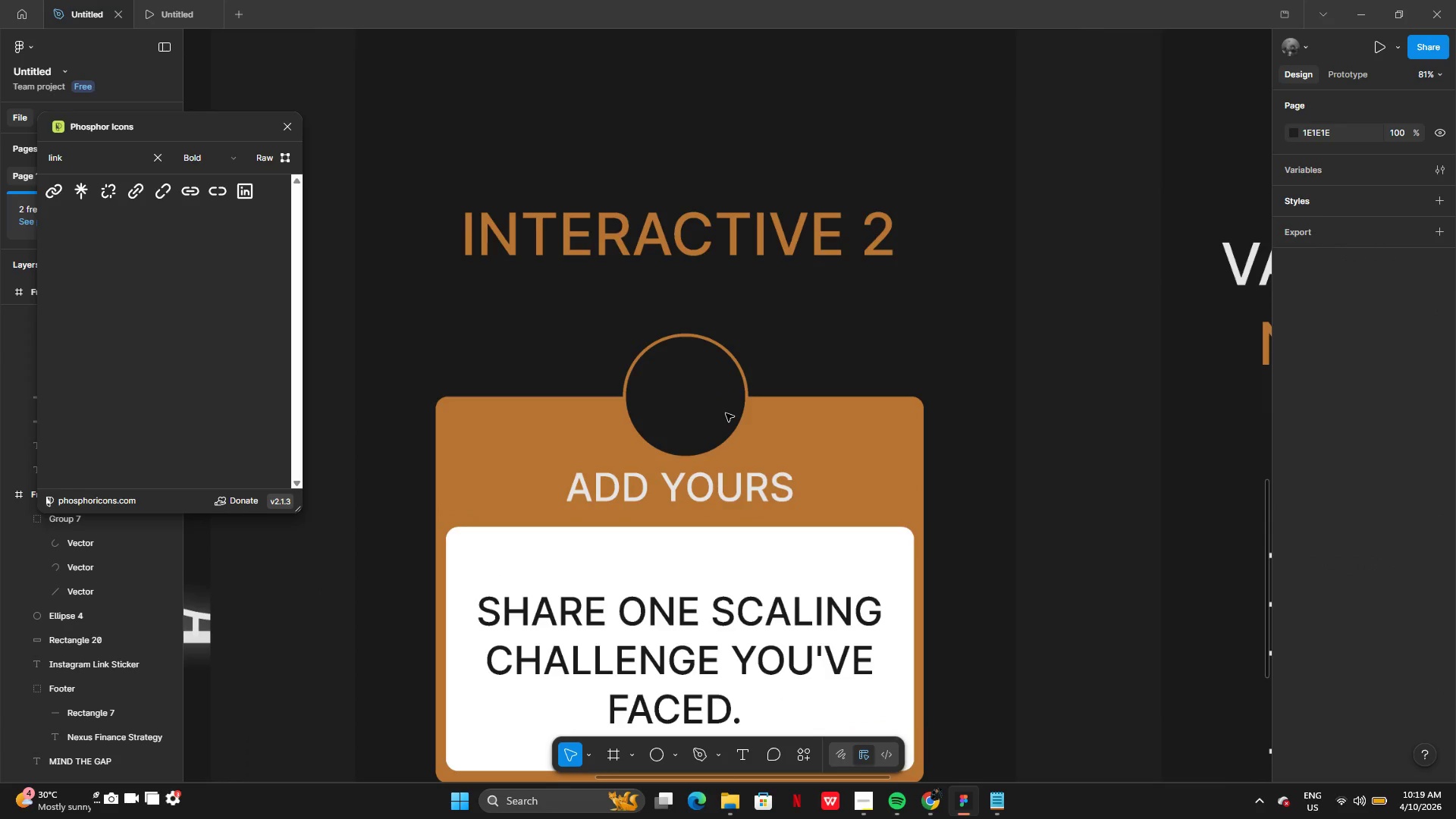 
wait(8.75)
 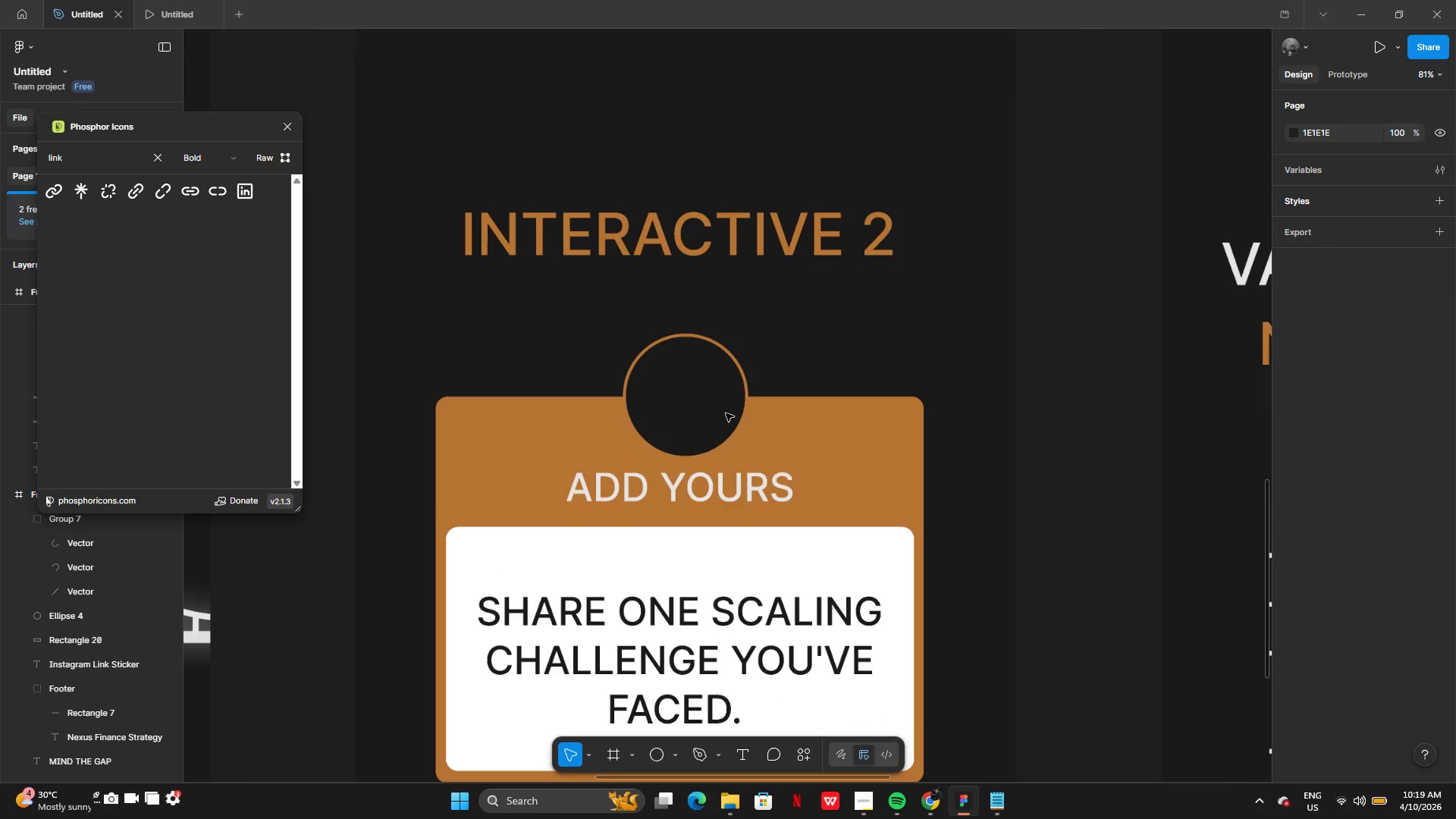 
left_click_drag(start_coordinate=[94, 158], to_coordinate=[46, 158])
 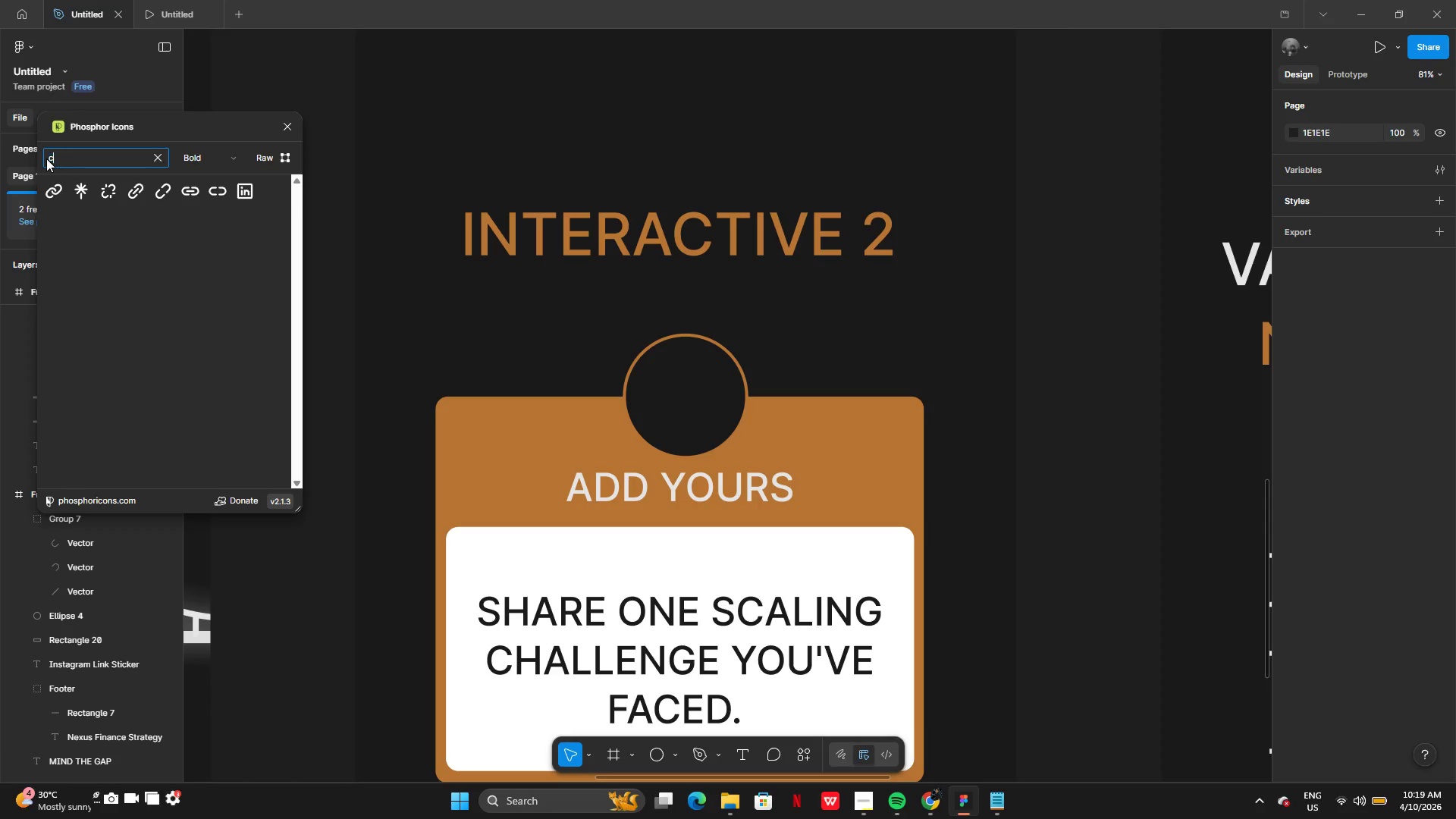 
type(comment)
 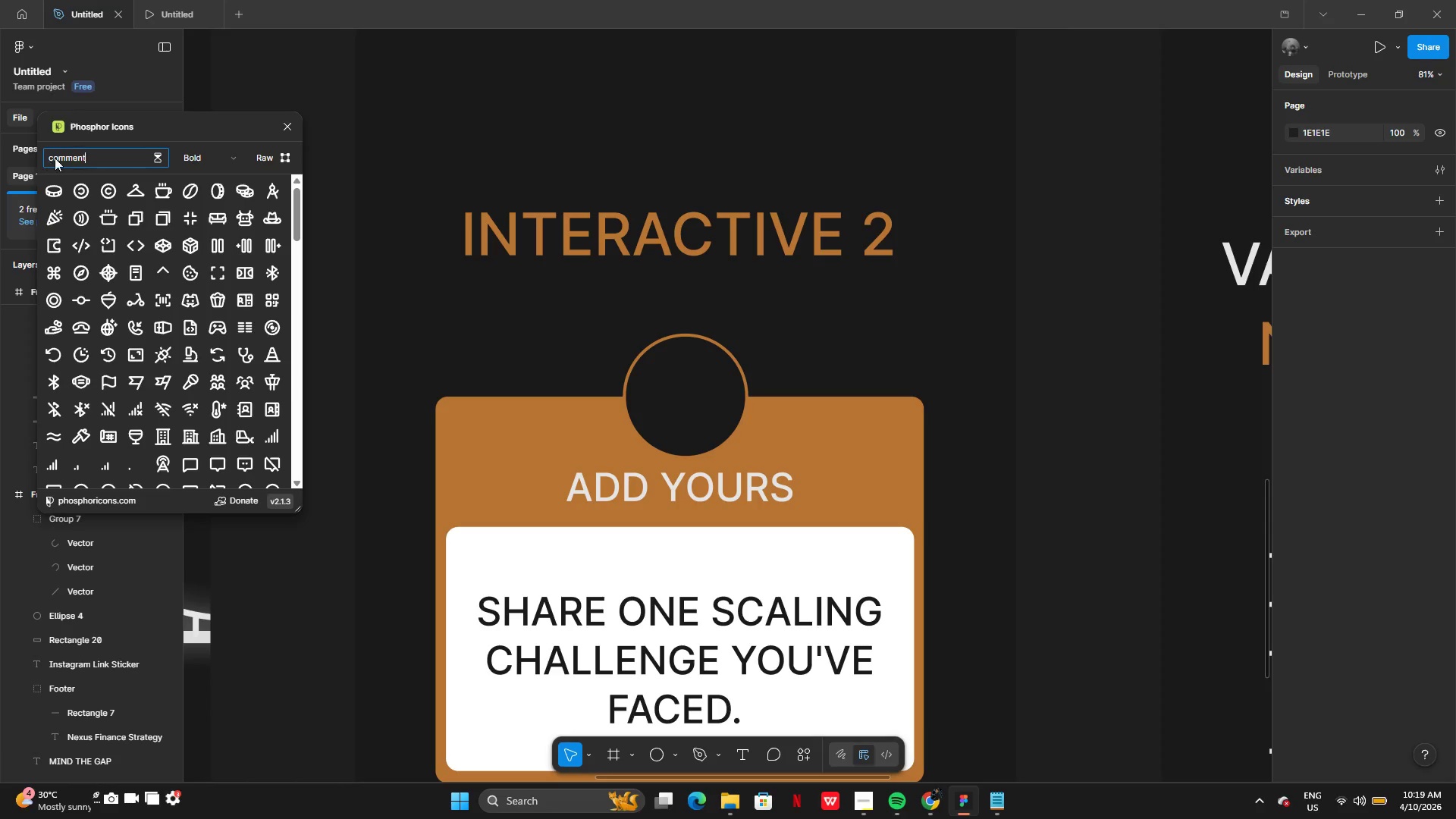 
key(Enter)
 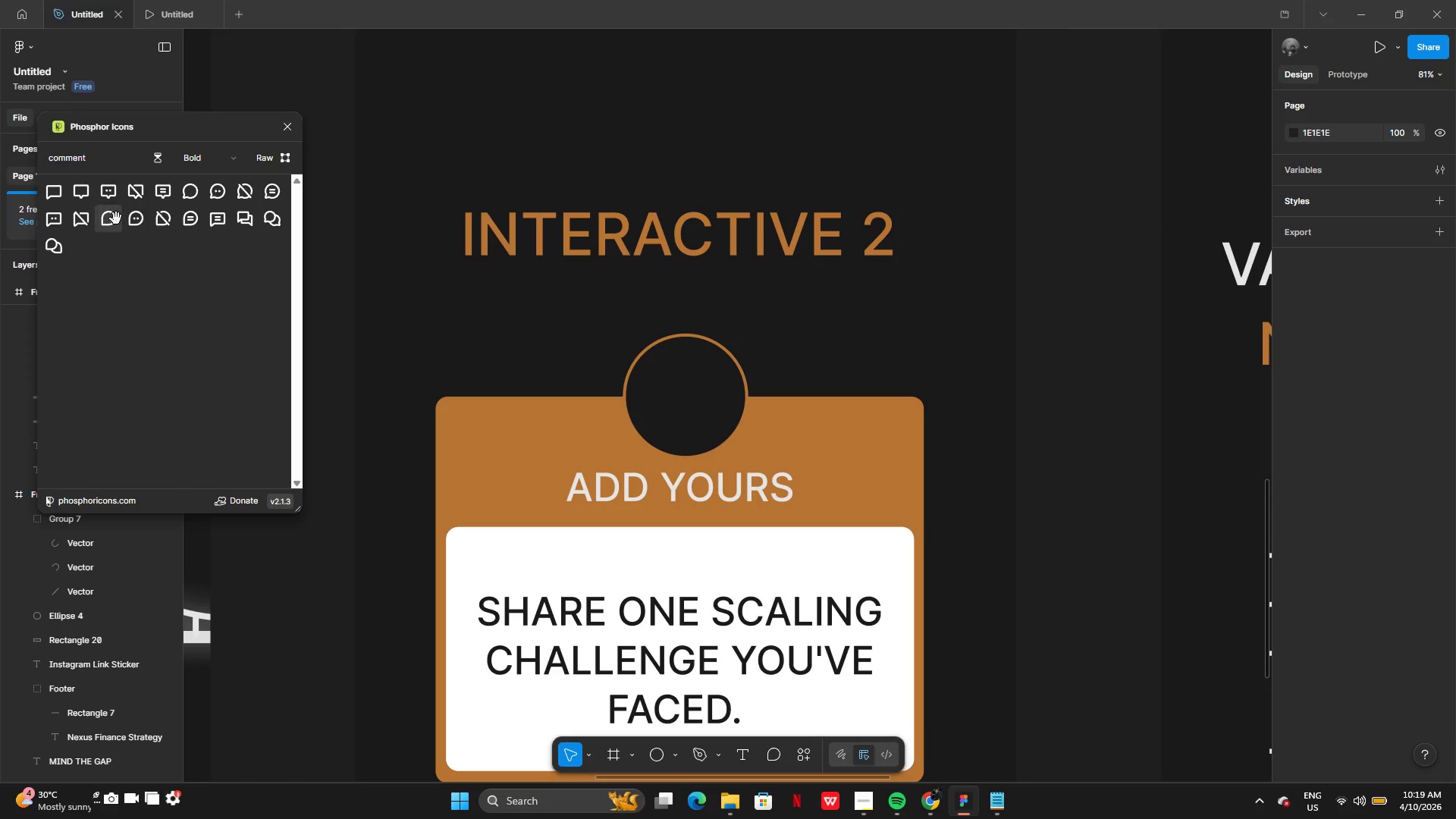 
left_click_drag(start_coordinate=[114, 220], to_coordinate=[700, 393])
 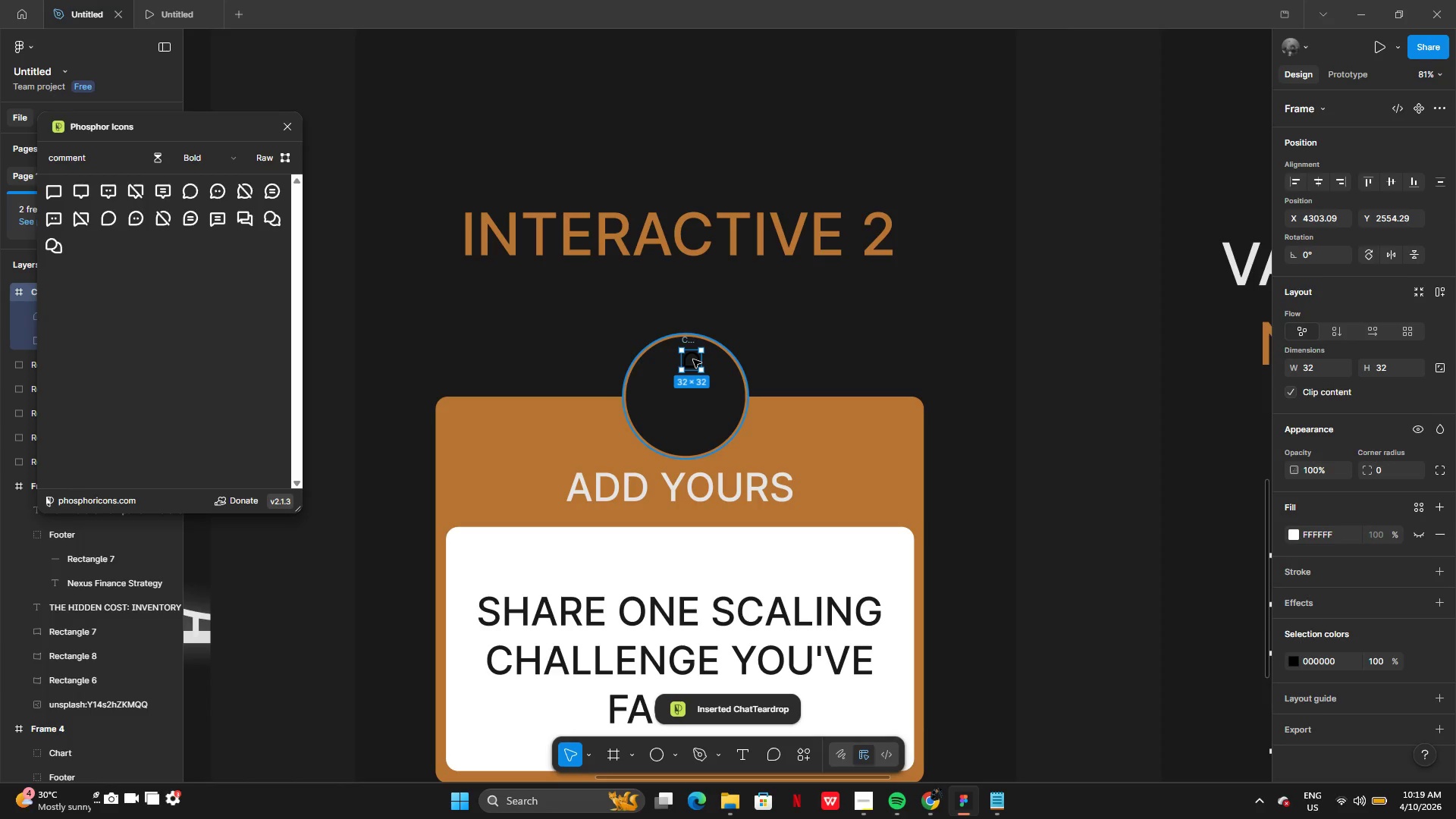 
left_click_drag(start_coordinate=[696, 364], to_coordinate=[557, 438])
 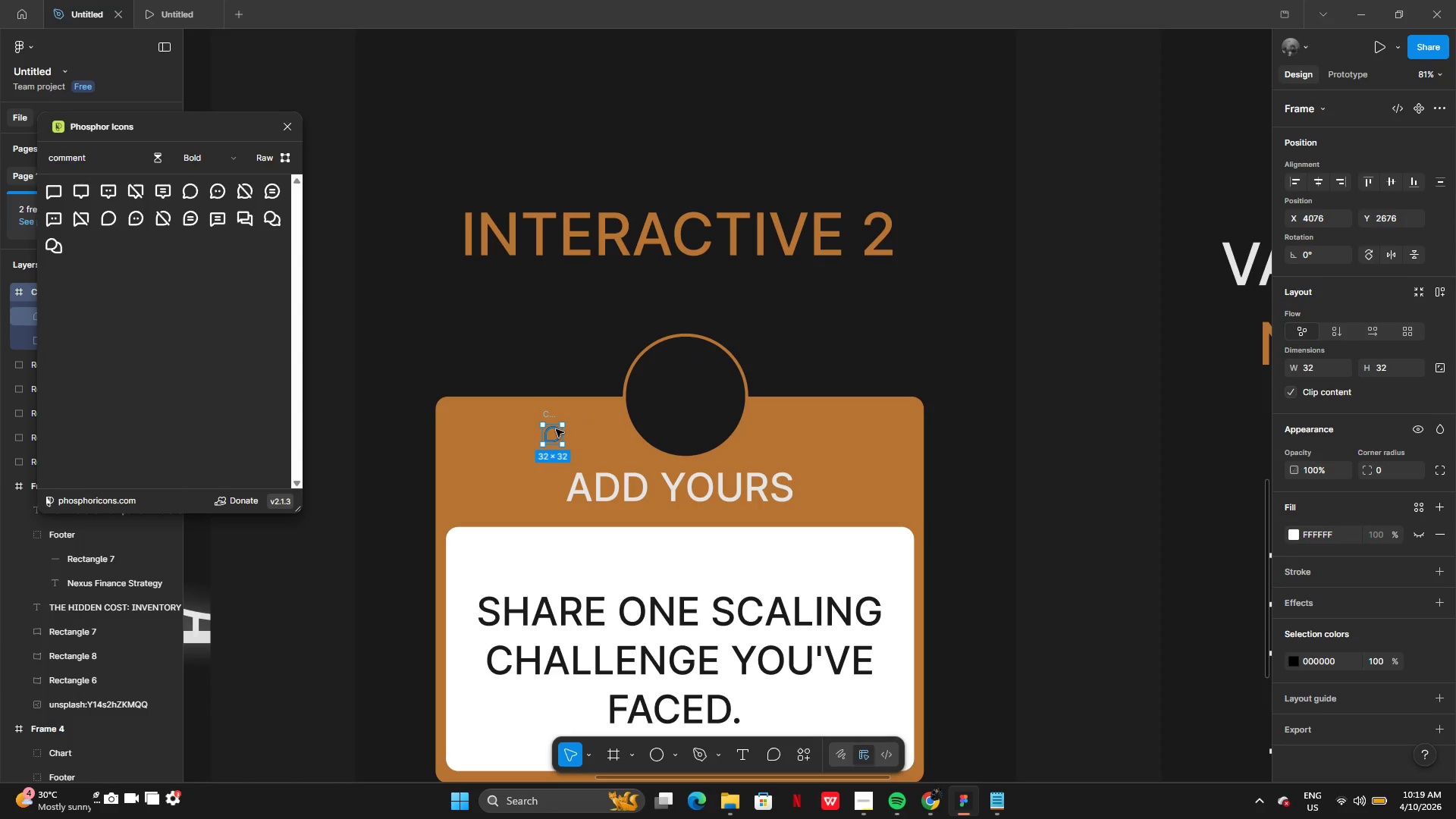 
left_click([556, 429])
 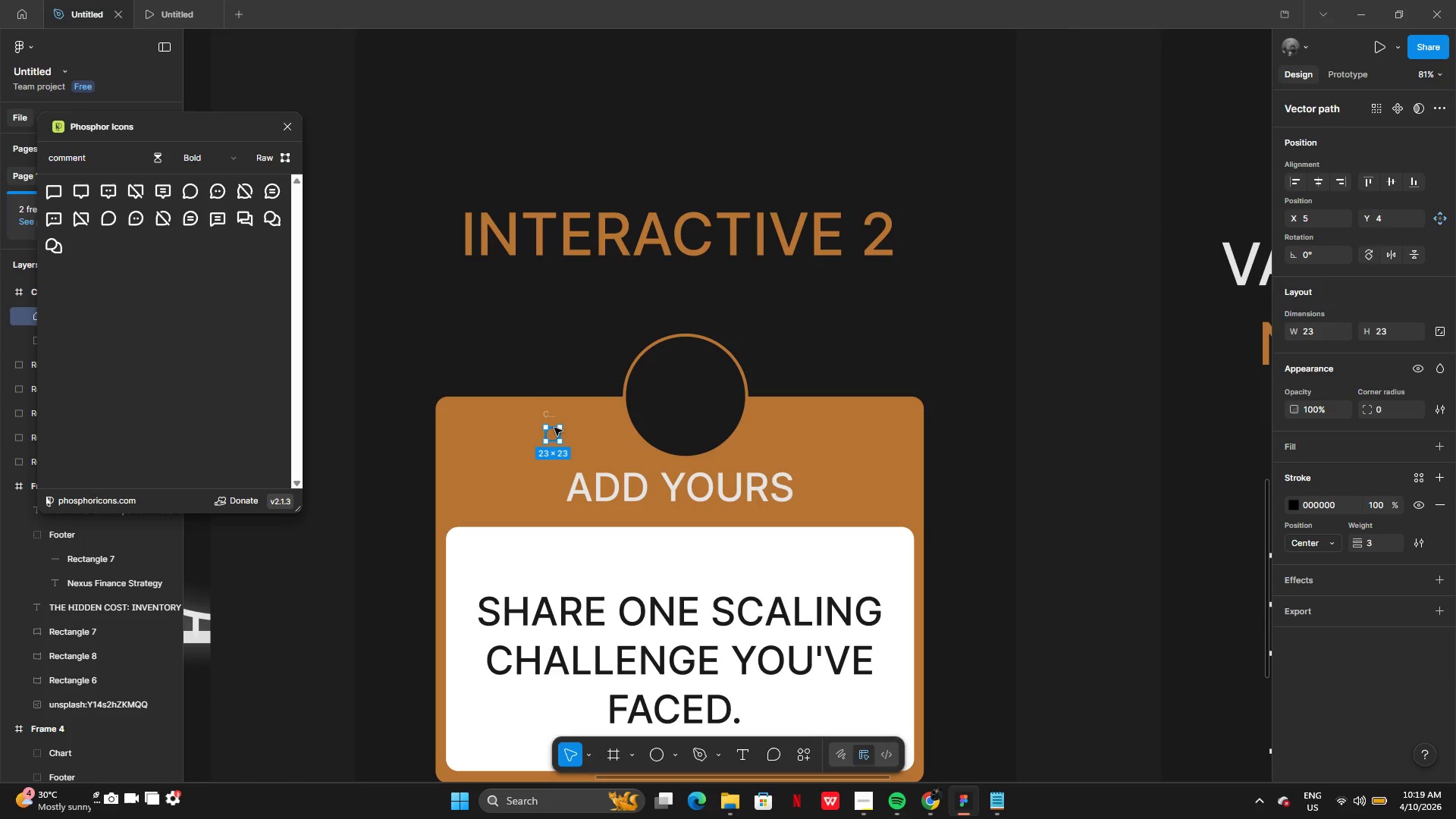 
left_click_drag(start_coordinate=[553, 428], to_coordinate=[580, 323])
 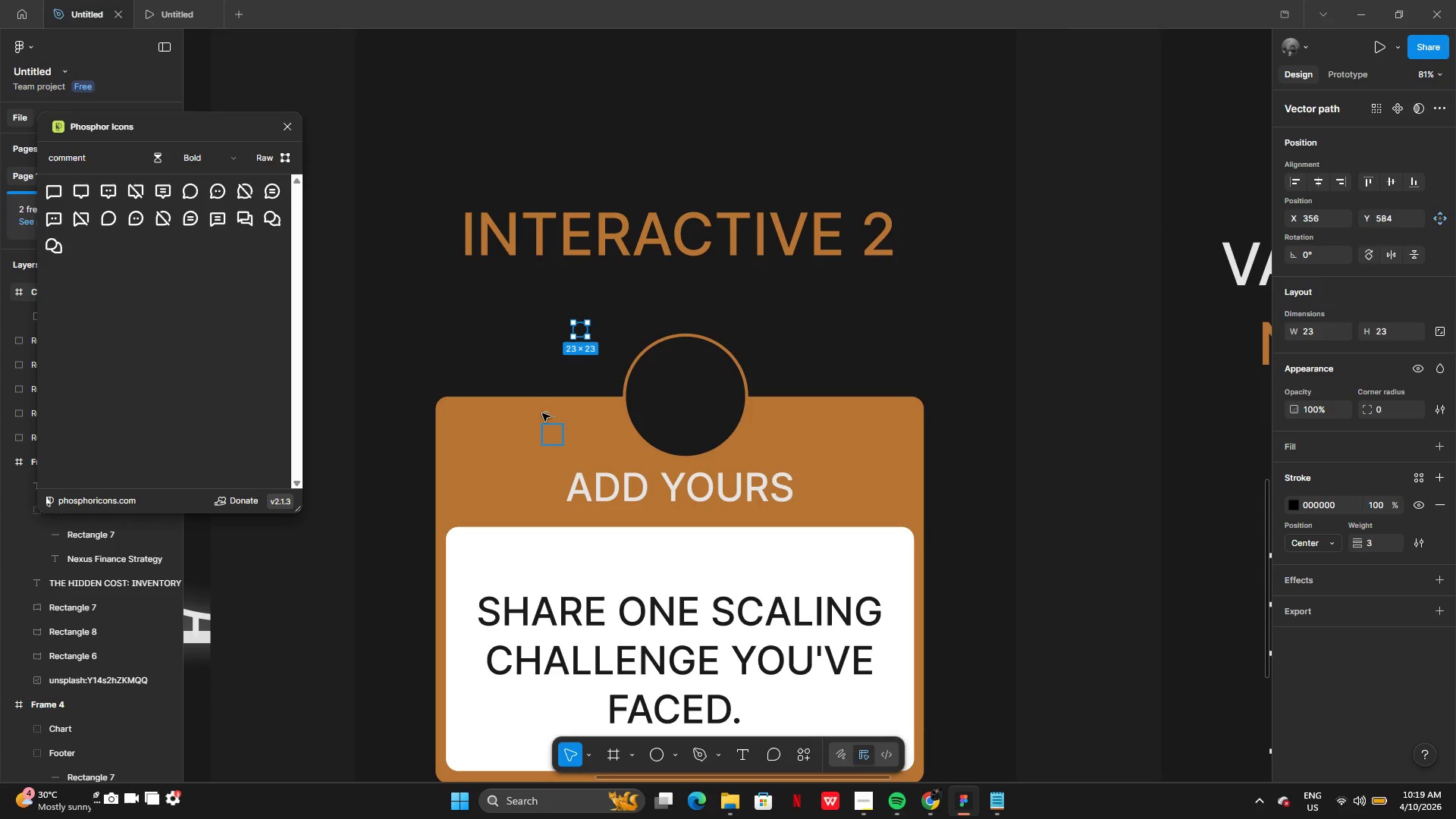 
left_click([542, 413])
 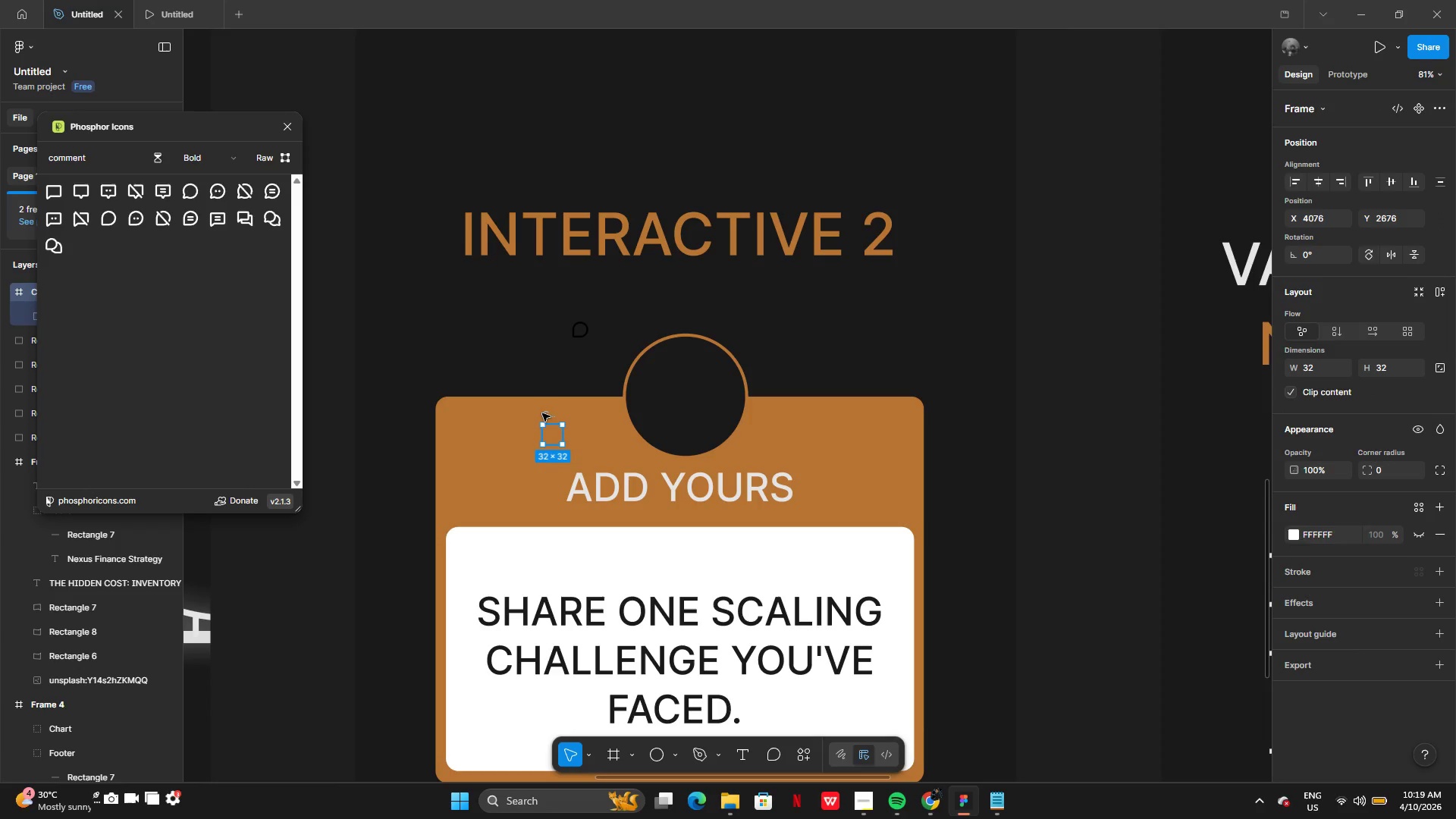 
key(Backspace)
 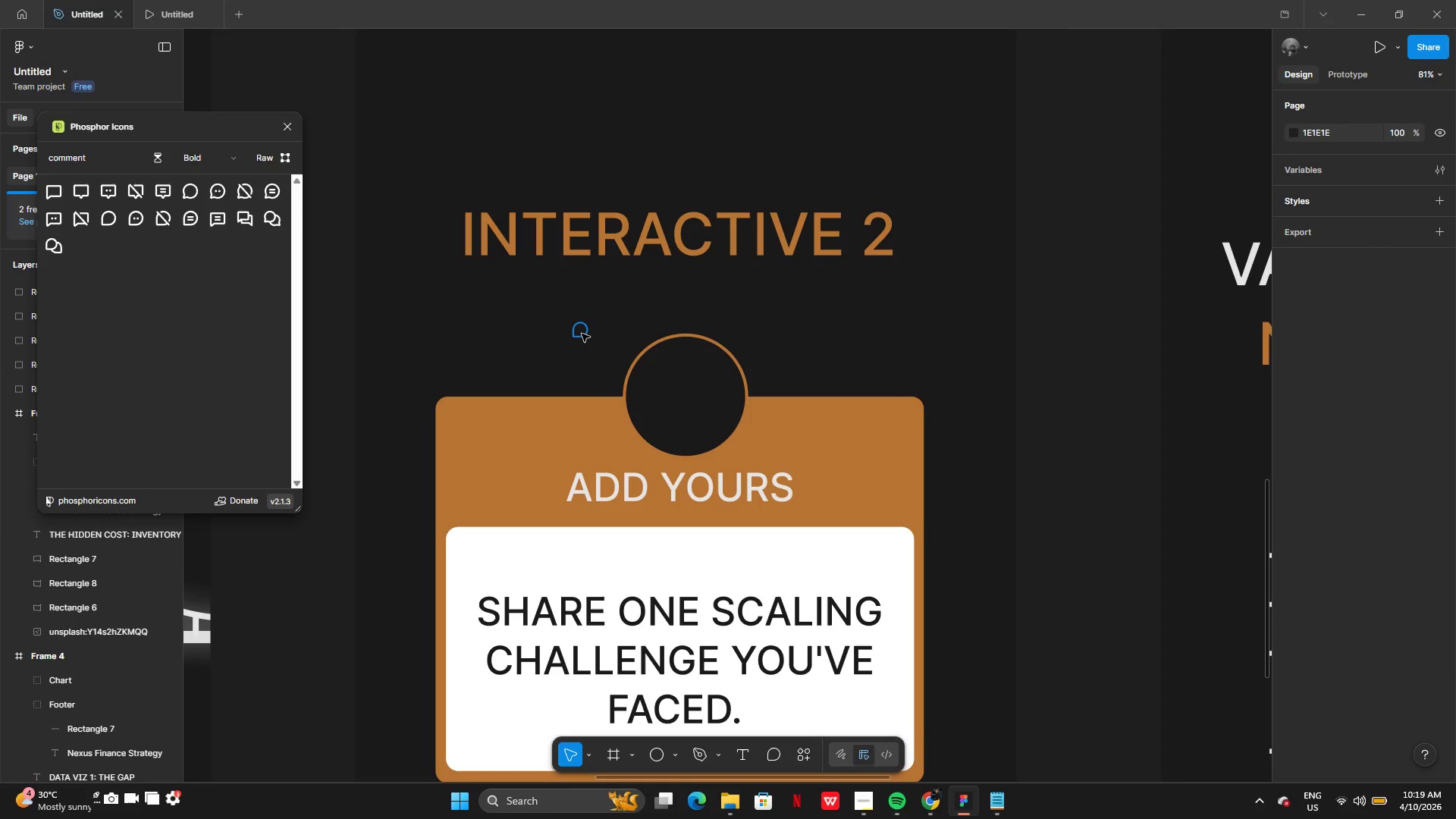 
left_click([582, 334])
 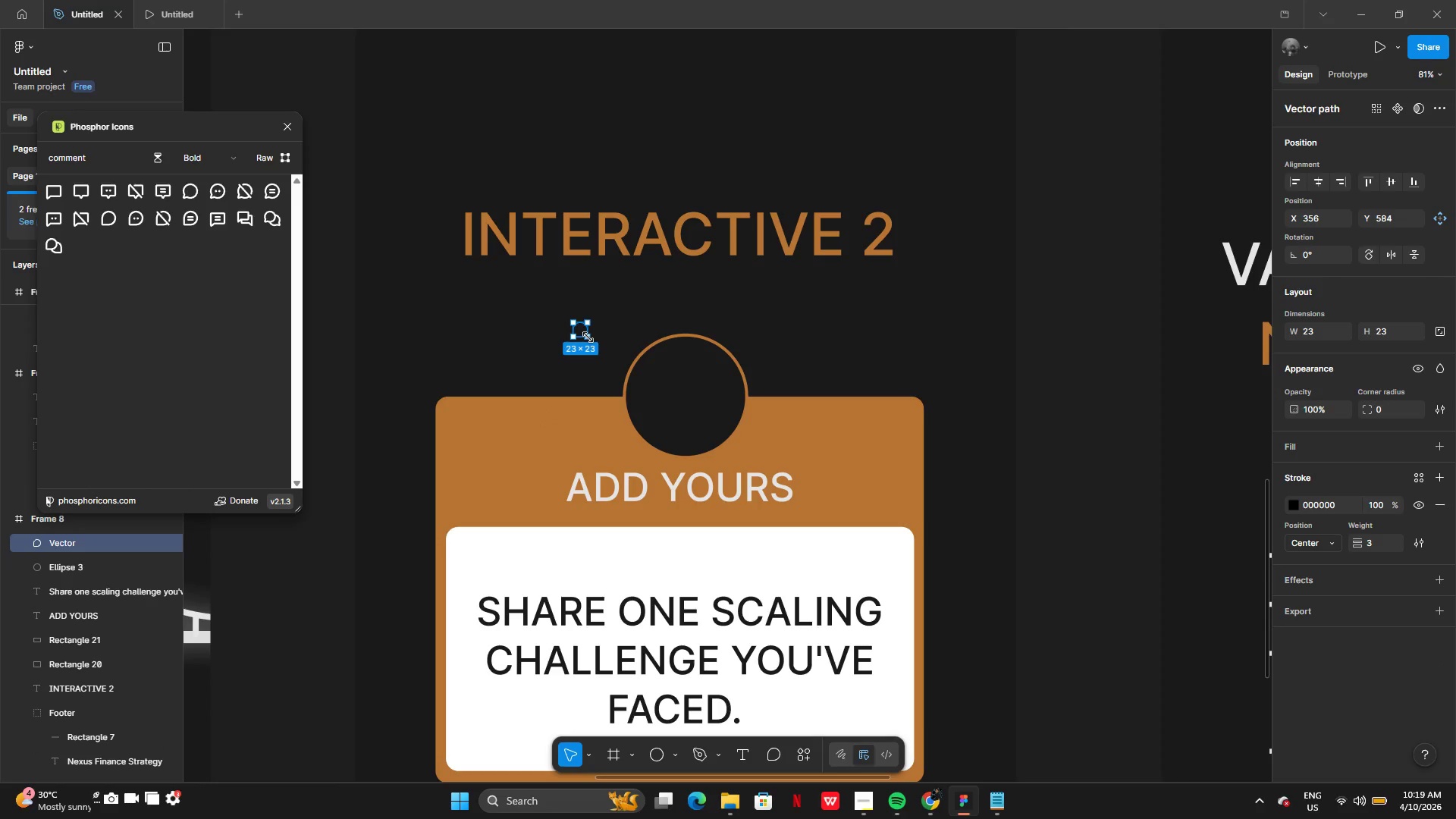 
hold_key(key=AltLeft, duration=2.14)
left_click_drag(start_coordinate=[588, 337], to_coordinate=[617, 362])
 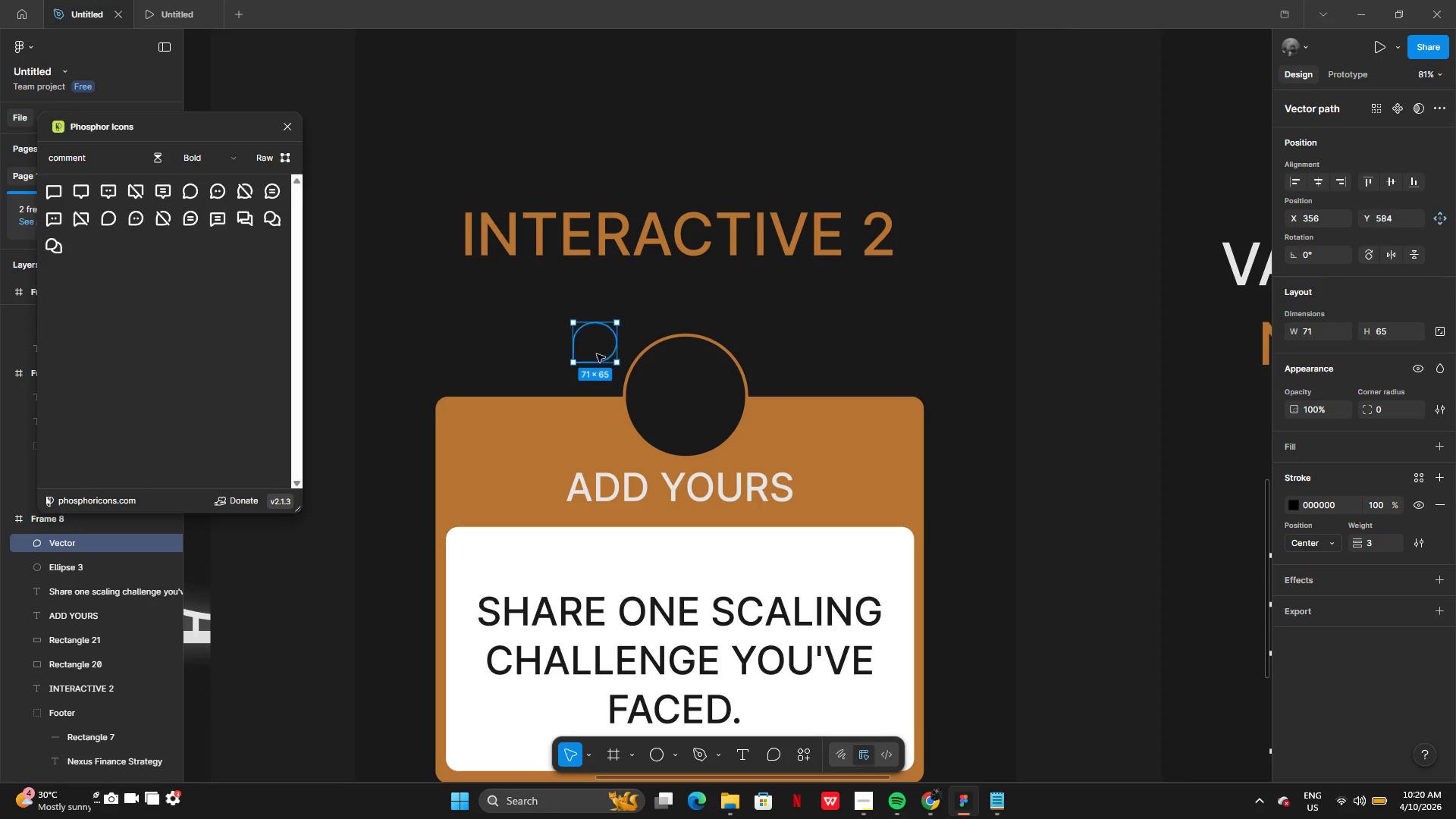 
left_click_drag(start_coordinate=[596, 352], to_coordinate=[689, 403])
 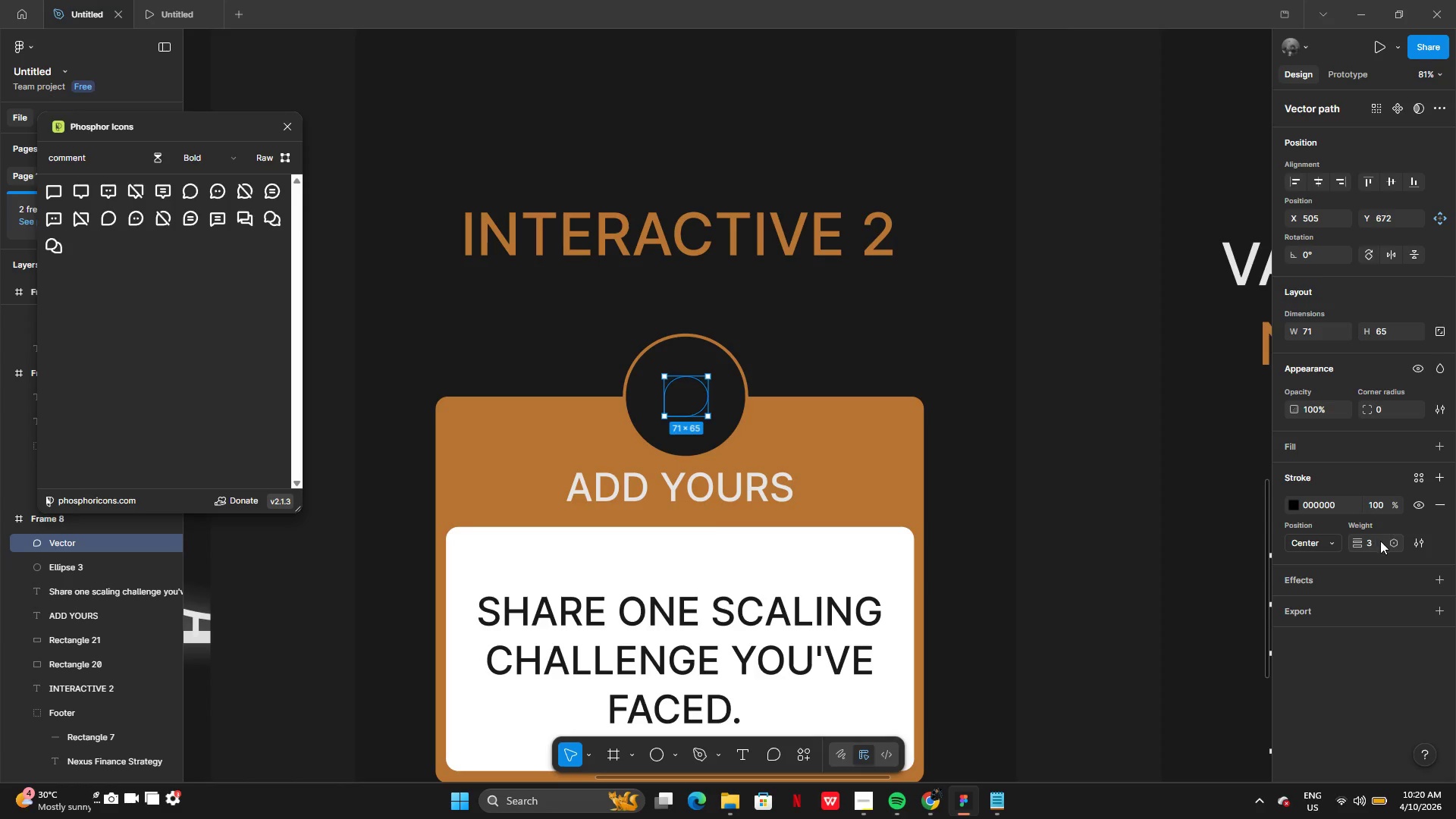 
left_click([1387, 541])
 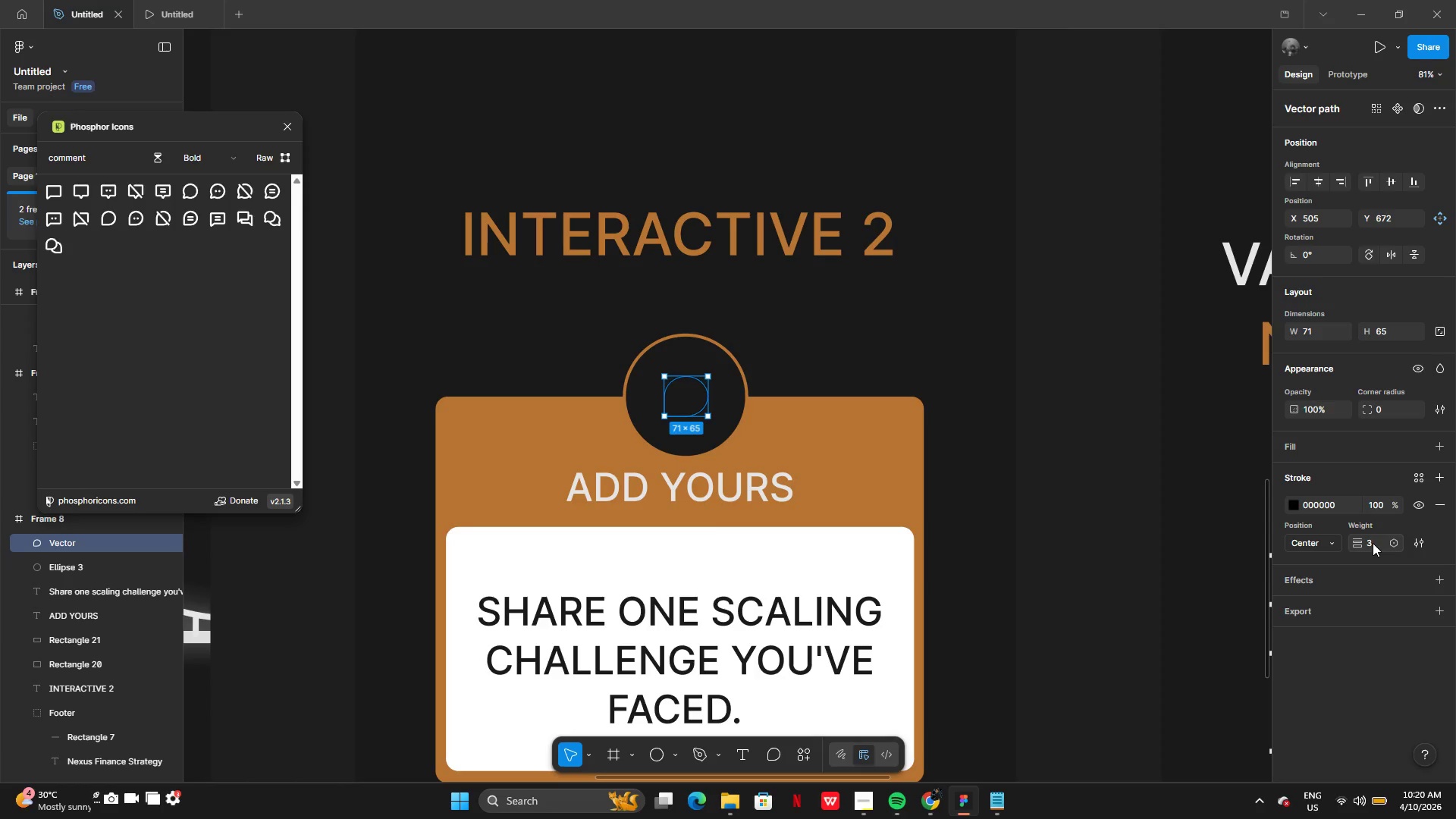 
double_click([1373, 543])
 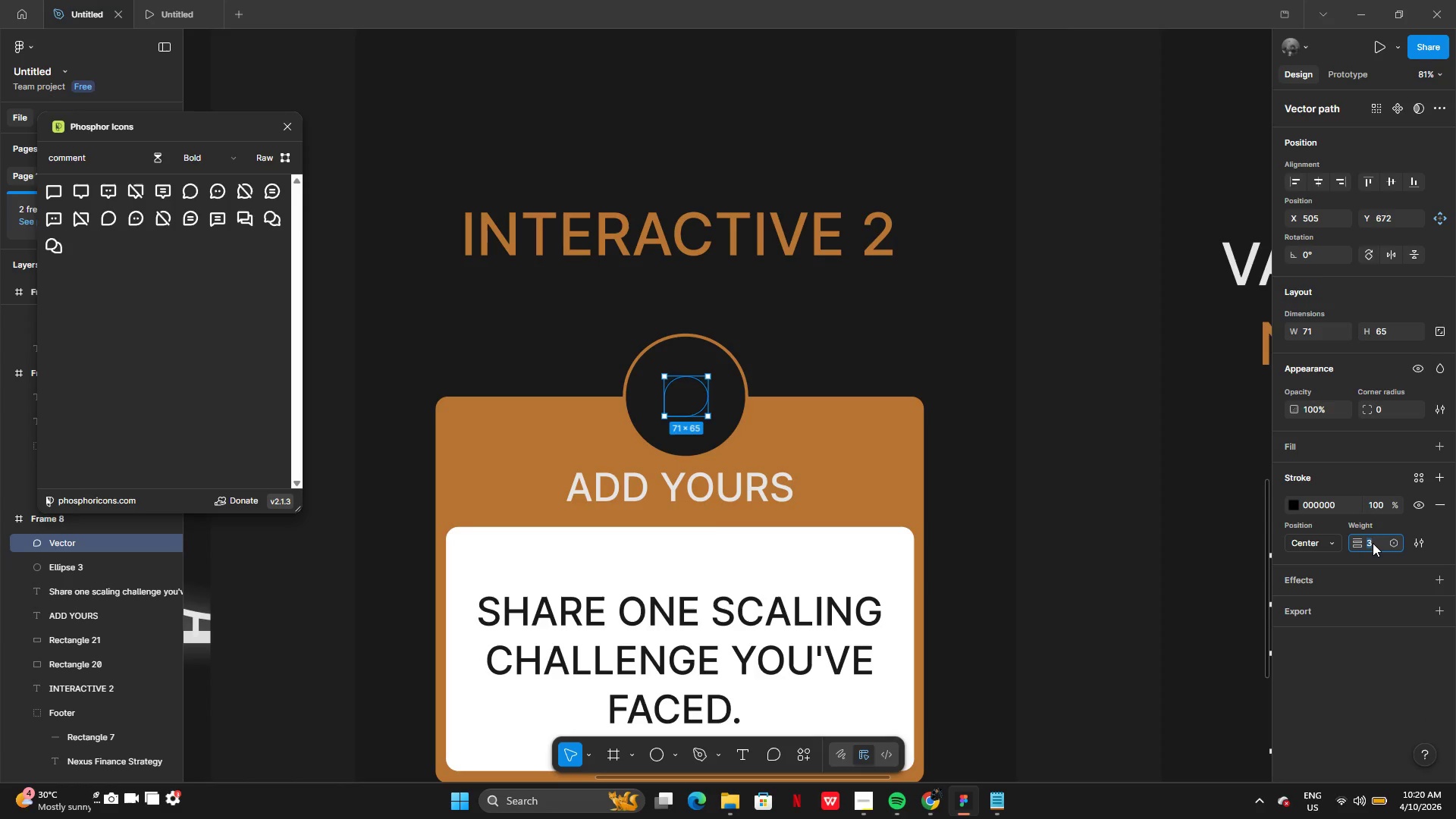 
triple_click([1373, 543])
 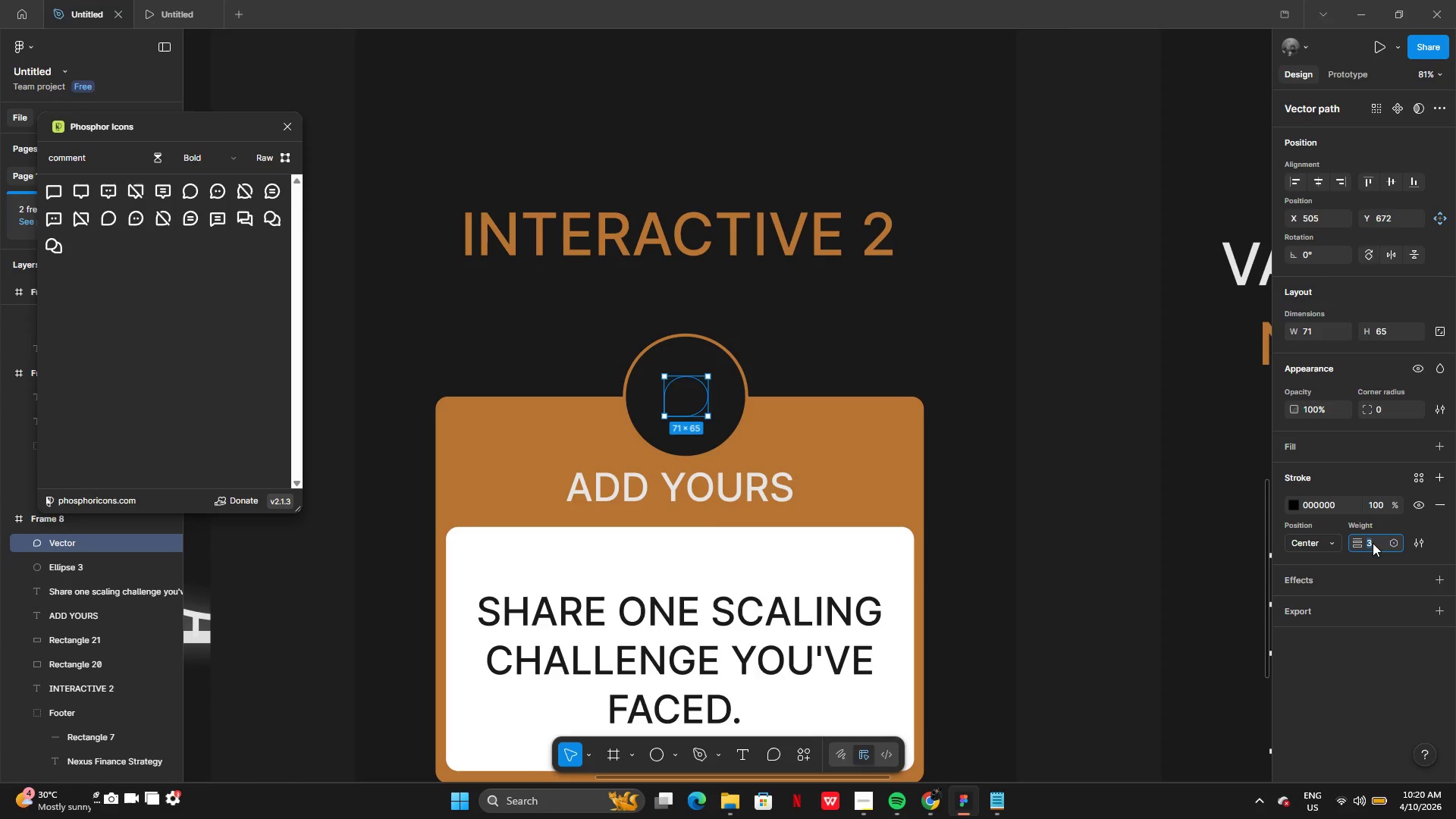 
type(10)
 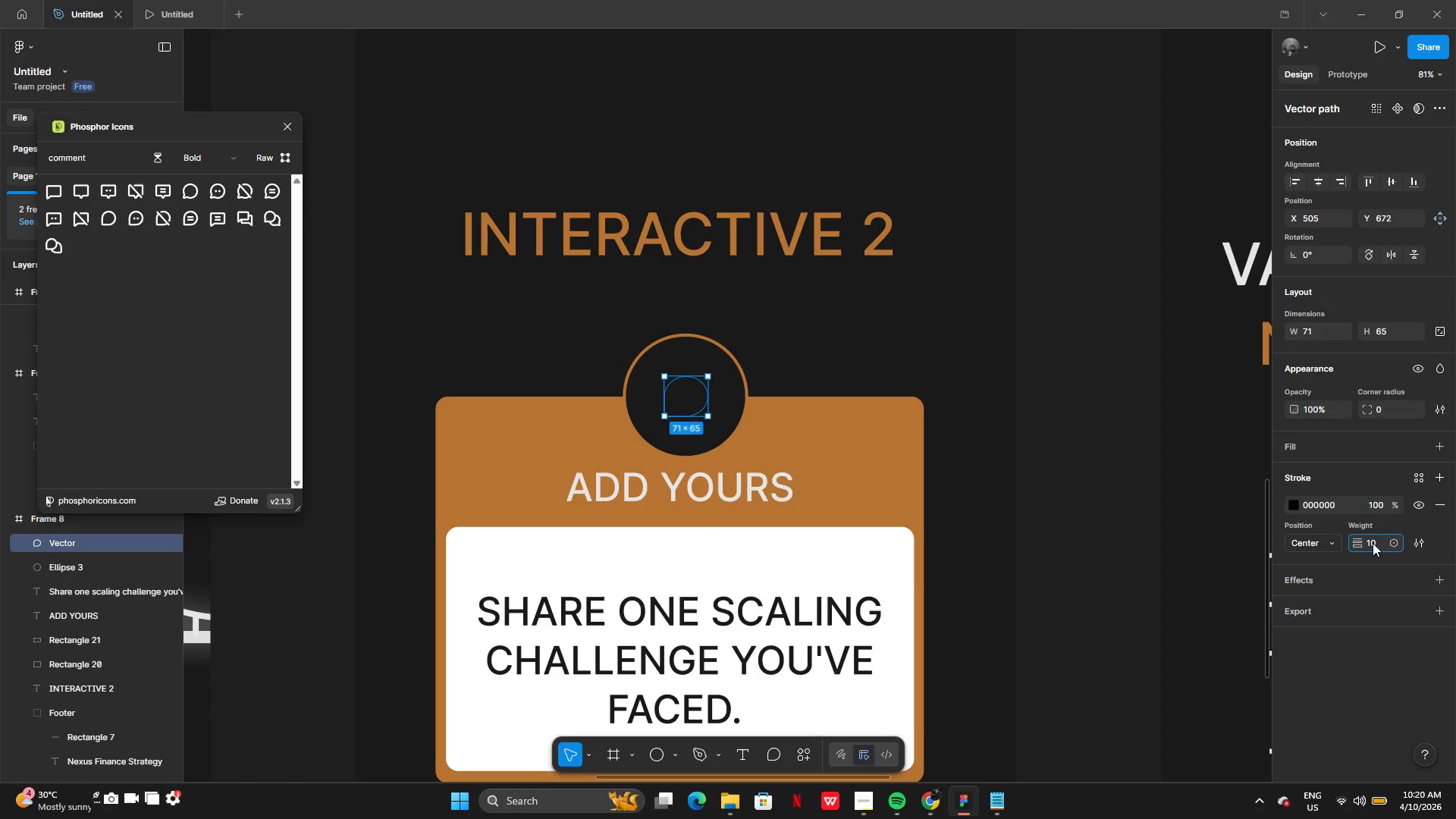 
key(Enter)
 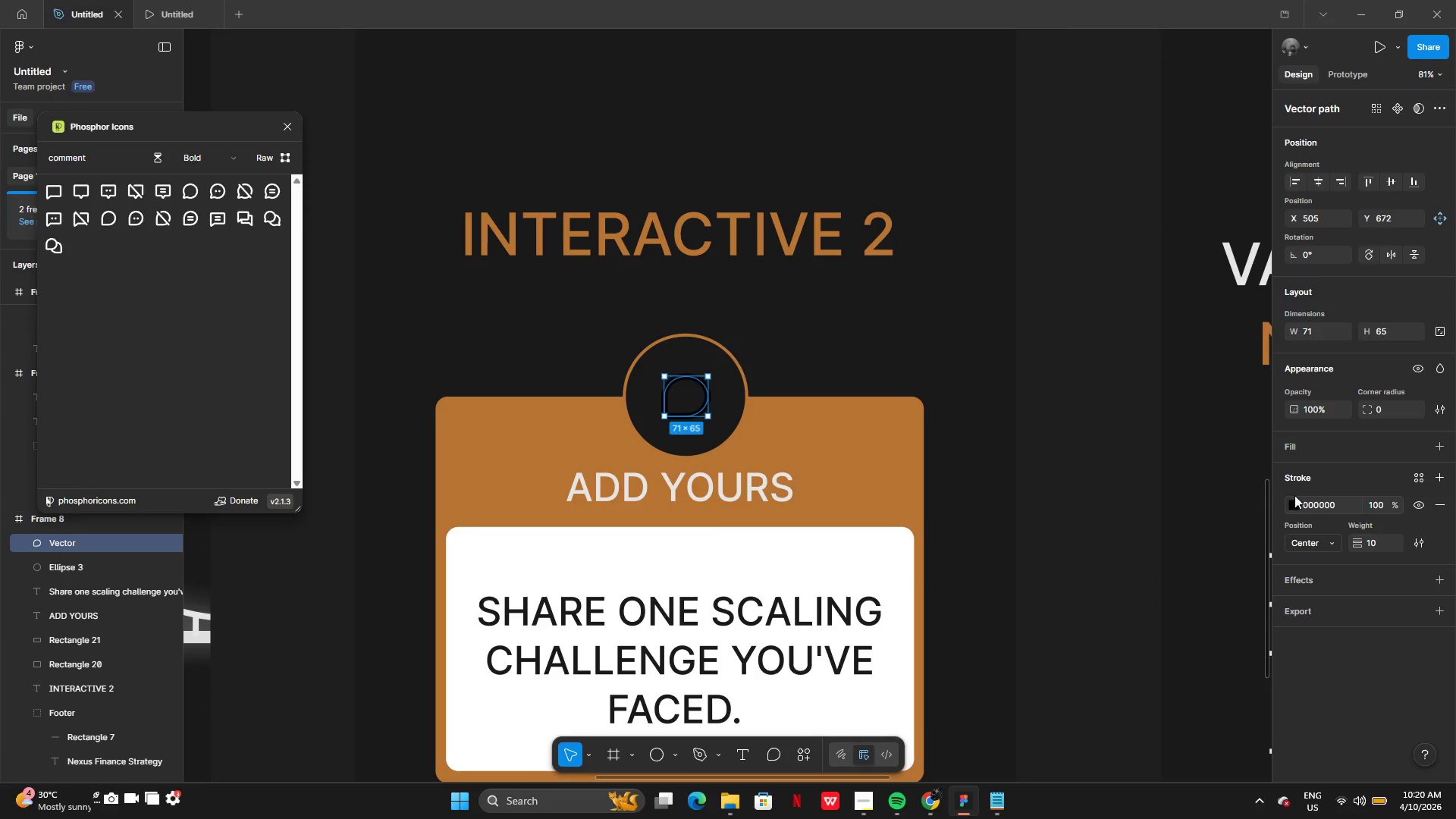 
double_click([1295, 500])
 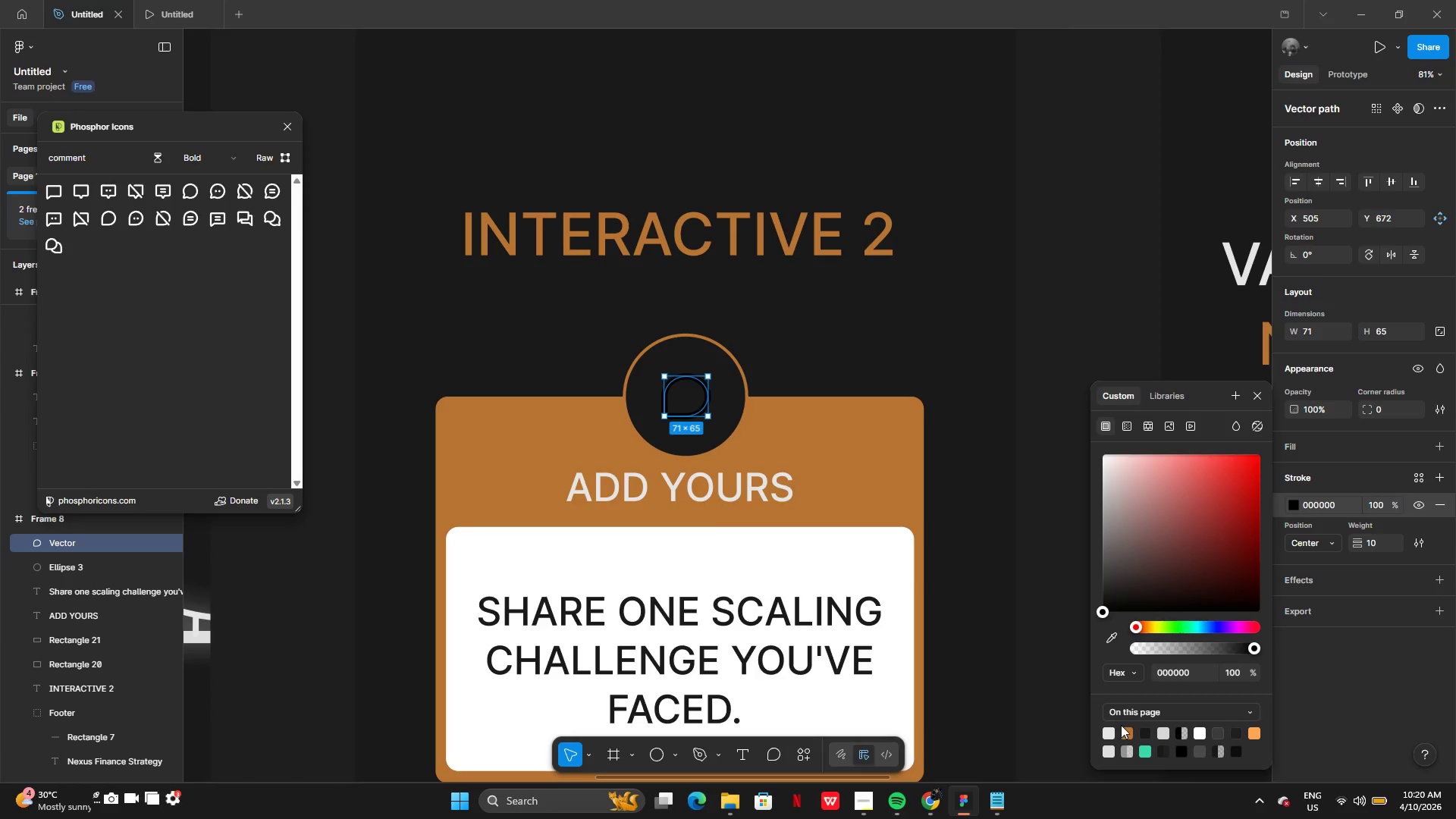 
left_click([1125, 731])
 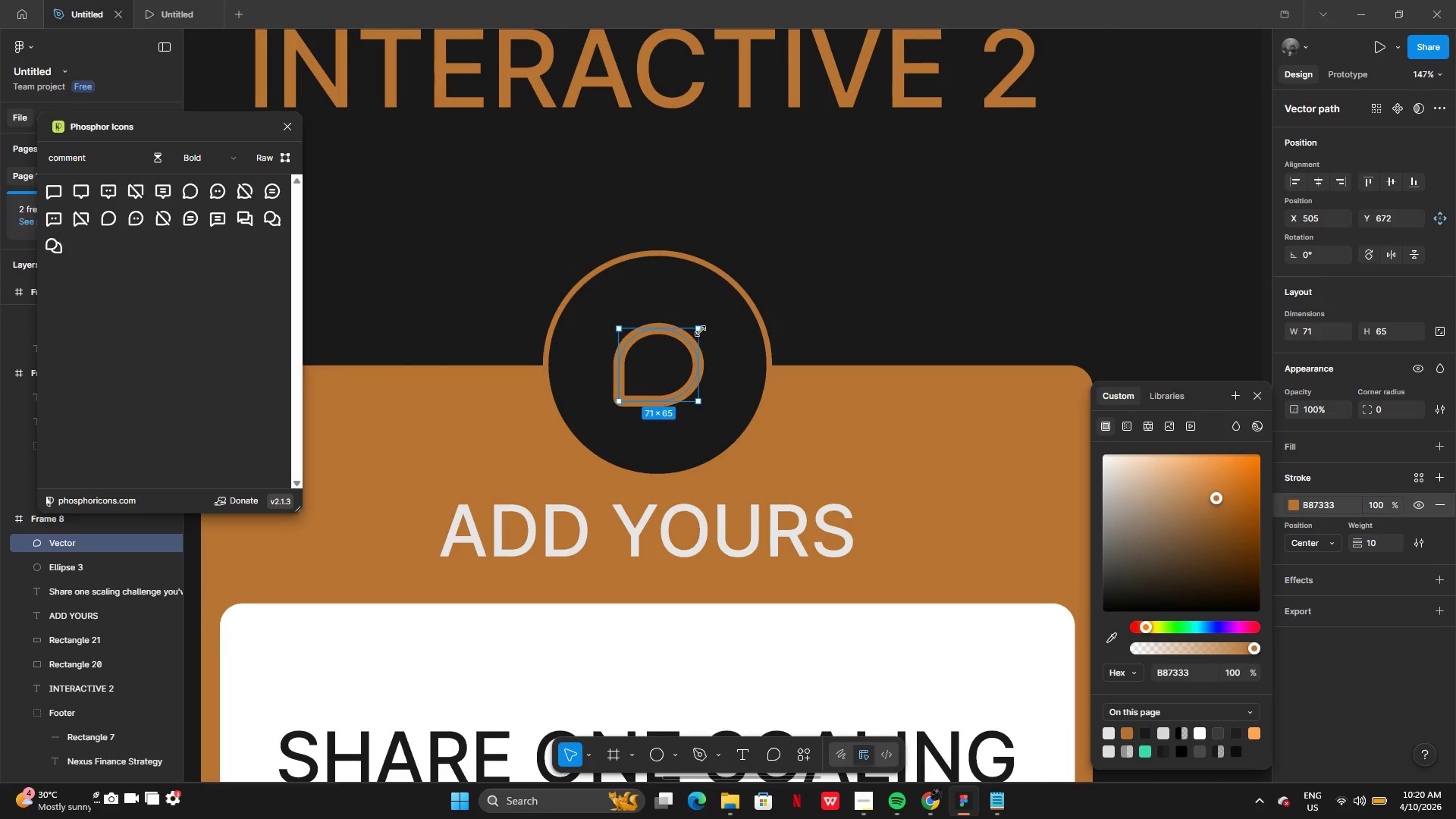 
hold_key(key=AltLeft, duration=1.17)
left_click_drag(start_coordinate=[697, 332], to_coordinate=[721, 304])
 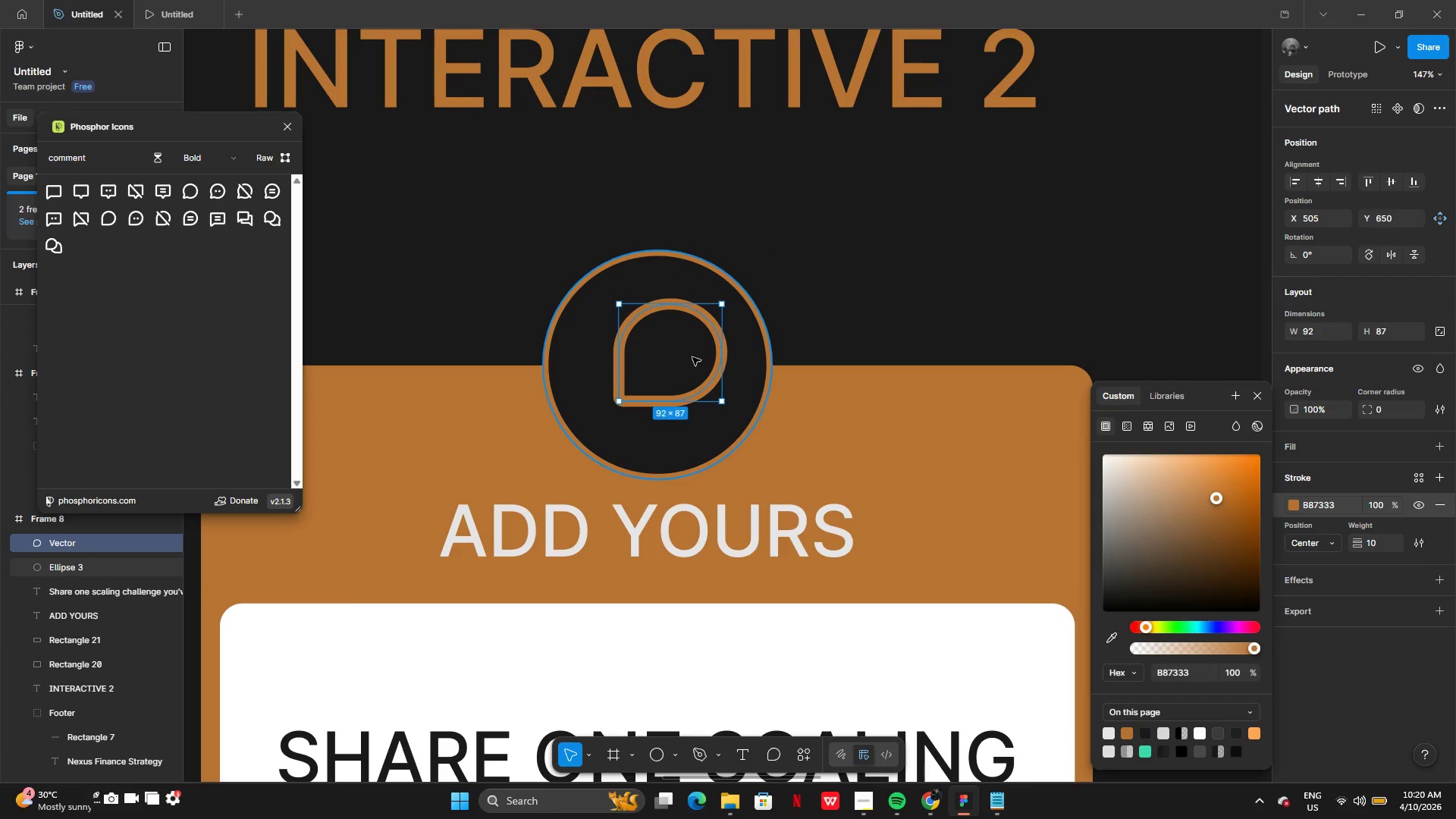 
left_click_drag(start_coordinate=[692, 358], to_coordinate=[684, 369])
 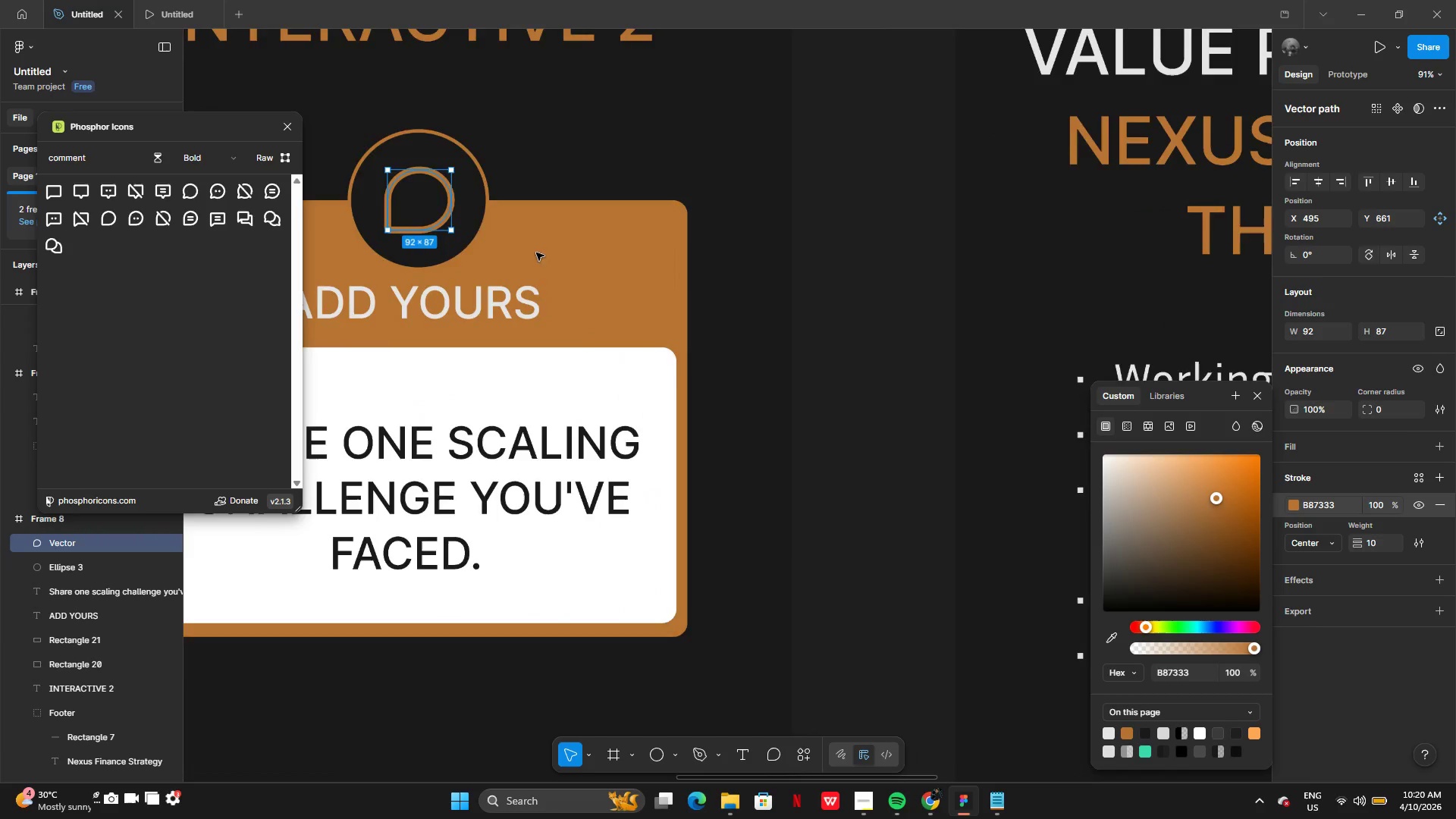 
wait(5.25)
 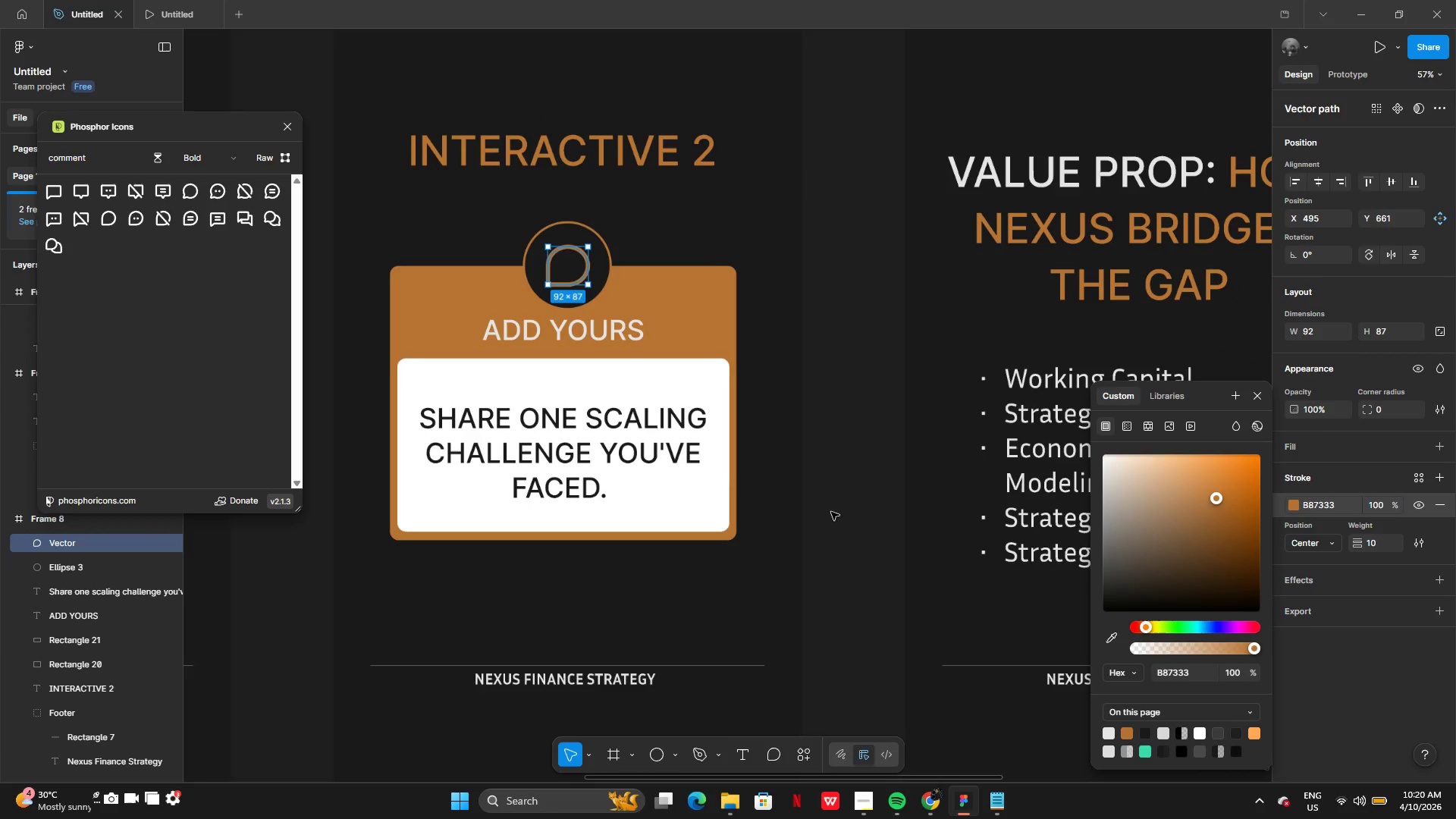 
left_click_drag(start_coordinate=[579, 265], to_coordinate=[598, 243])
 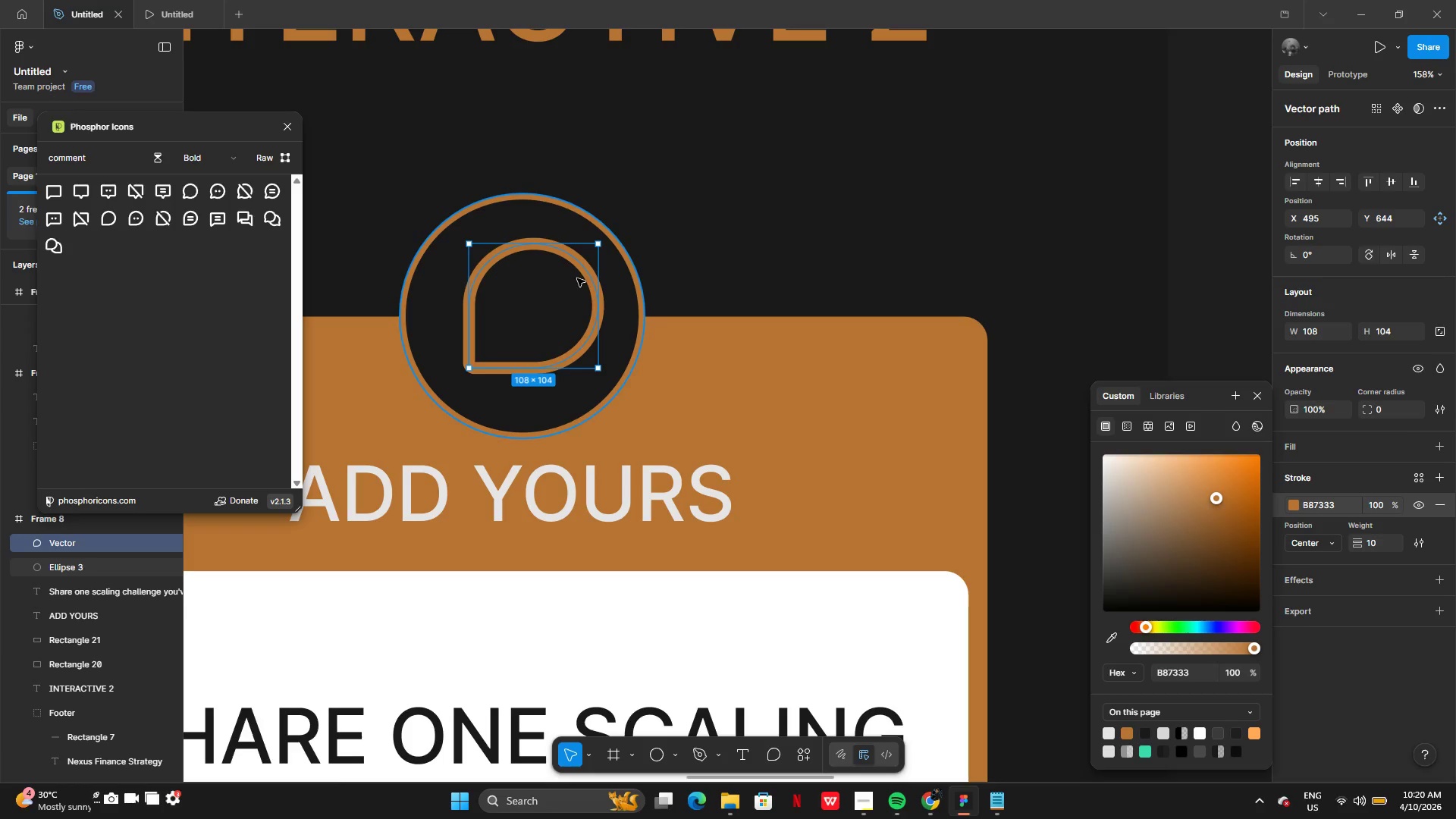 
left_click_drag(start_coordinate=[577, 278], to_coordinate=[567, 288])
 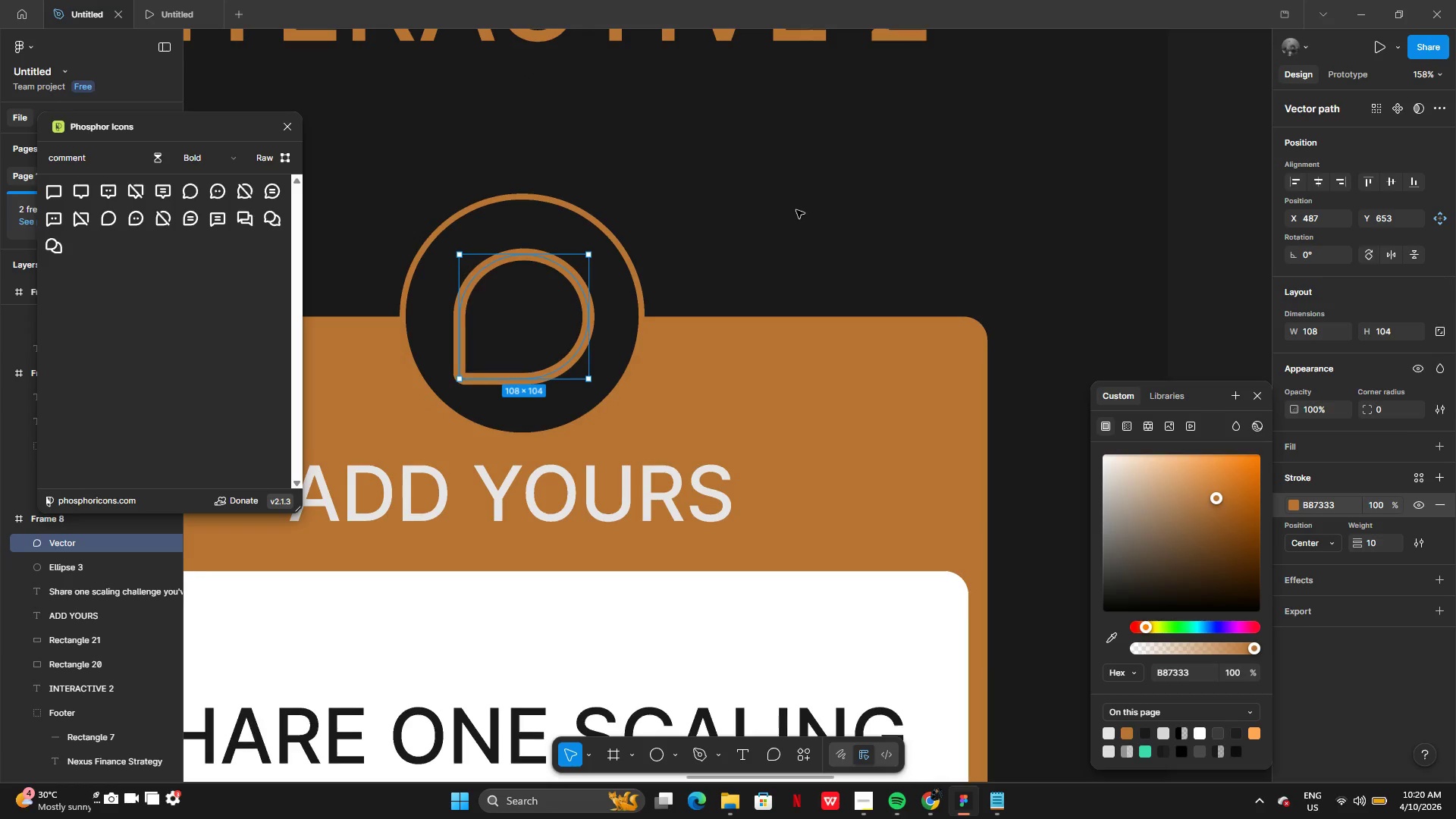 
left_click([796, 210])
 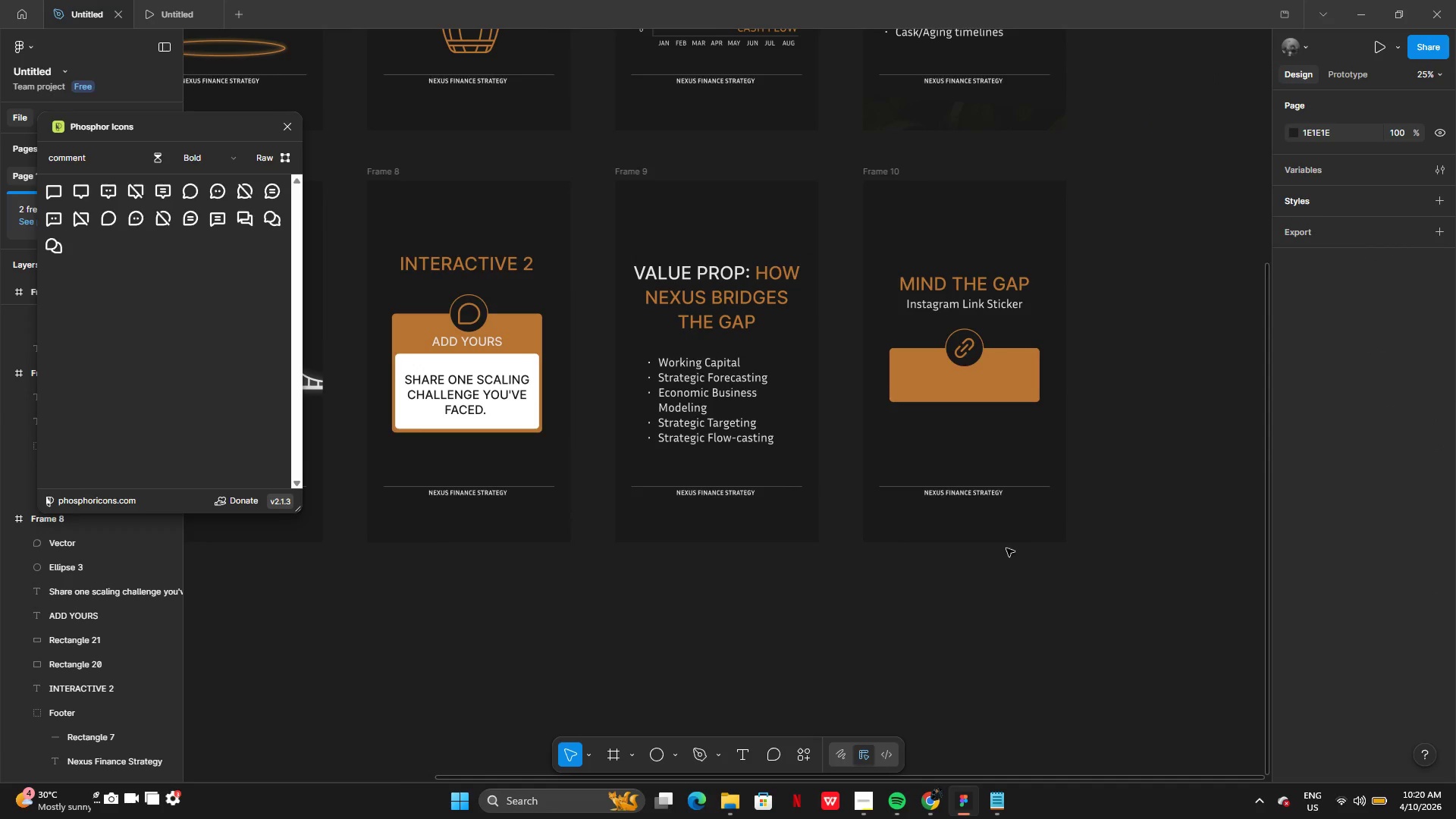 
left_click([867, 807])